 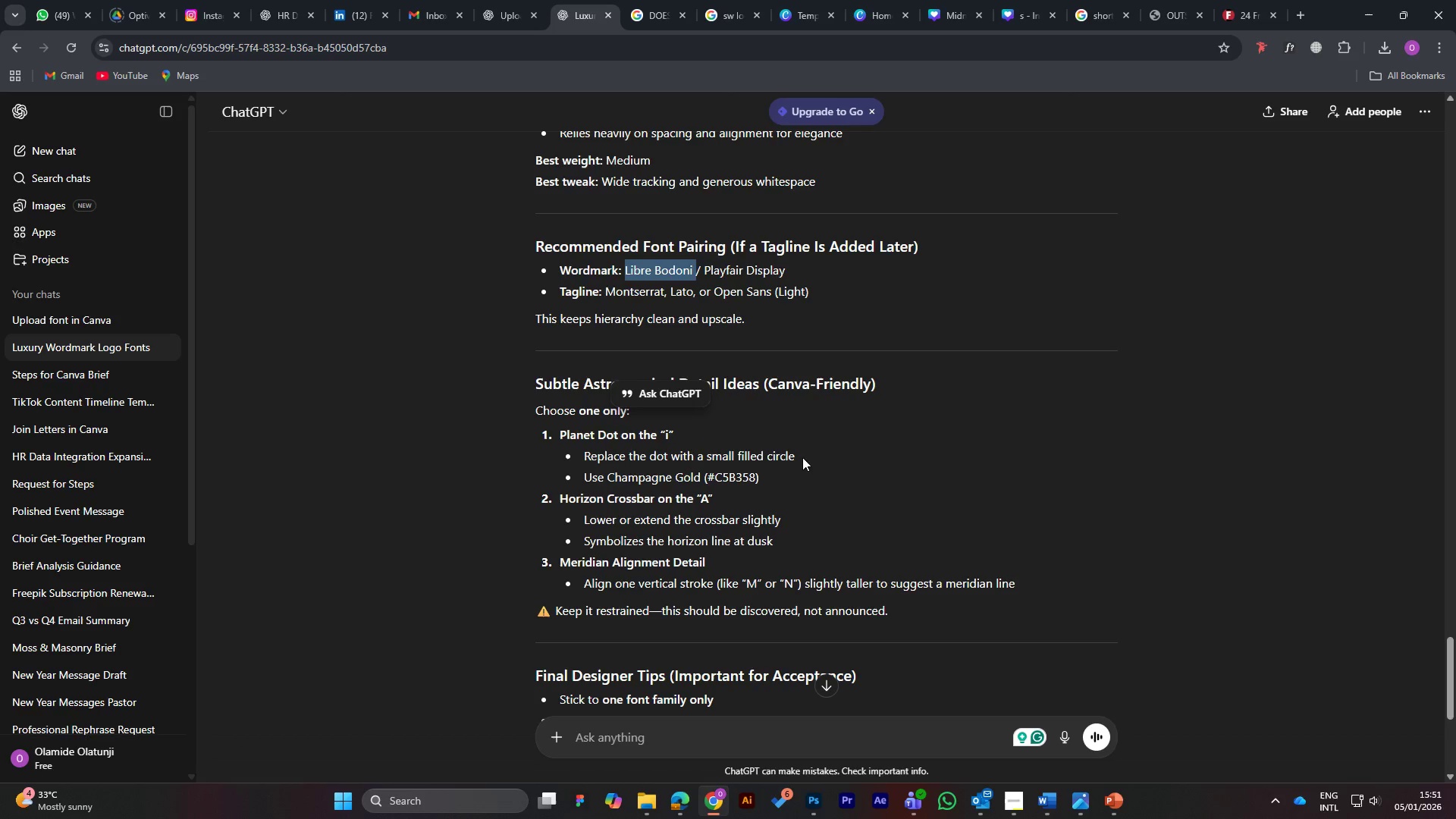 
mouse_move([814, 11])
 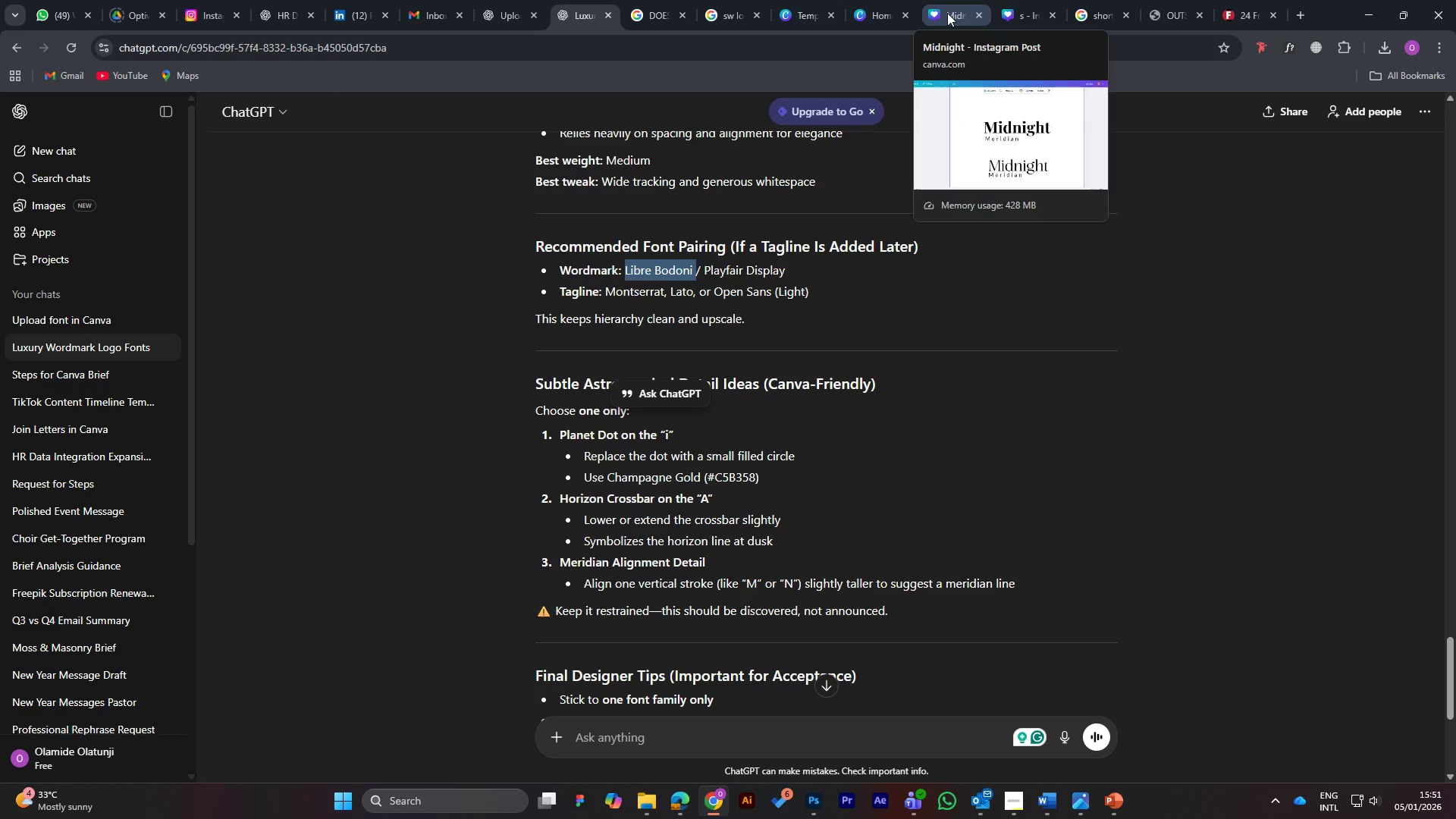 
left_click([947, 13])
 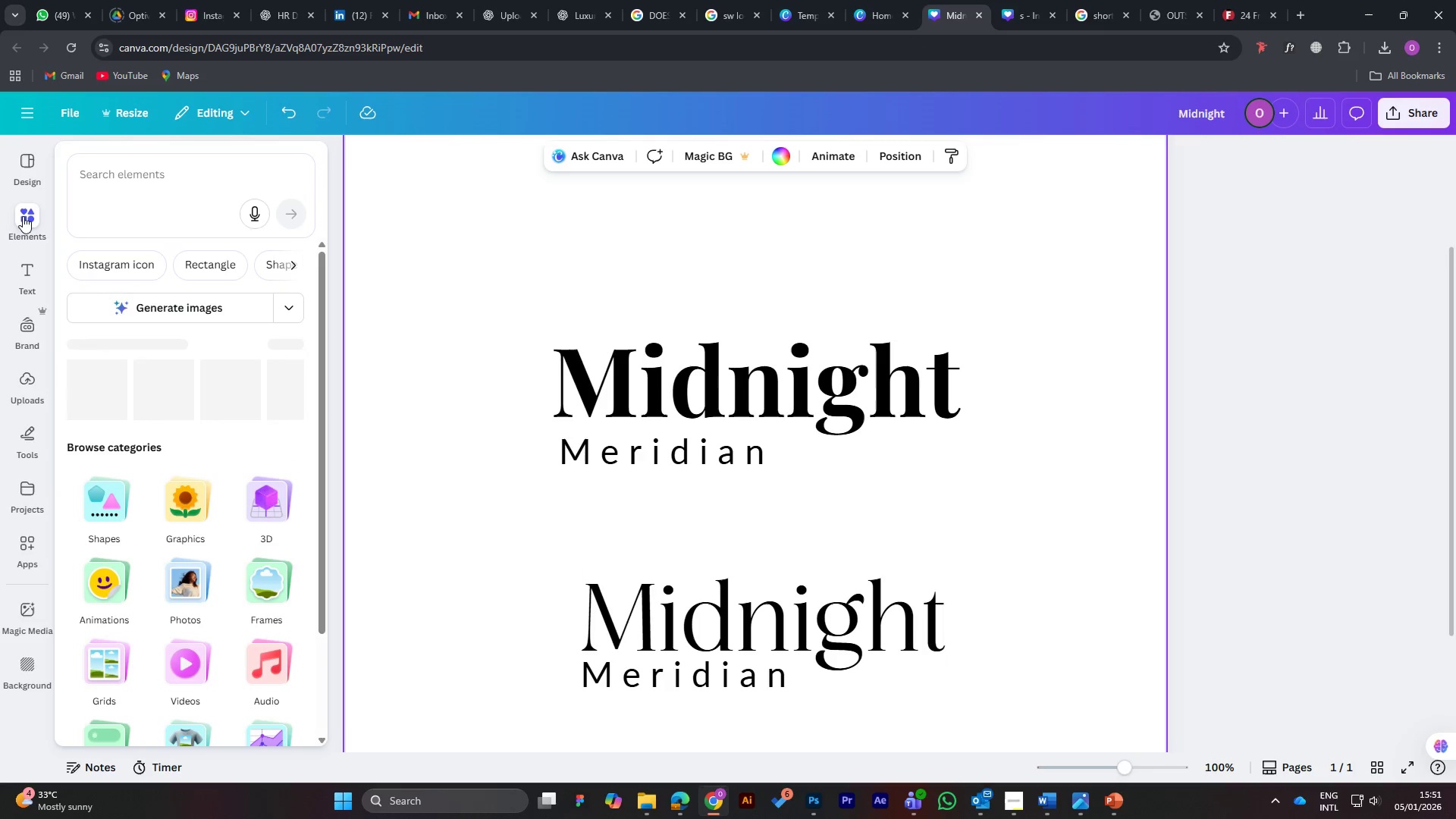 
wait(5.08)
 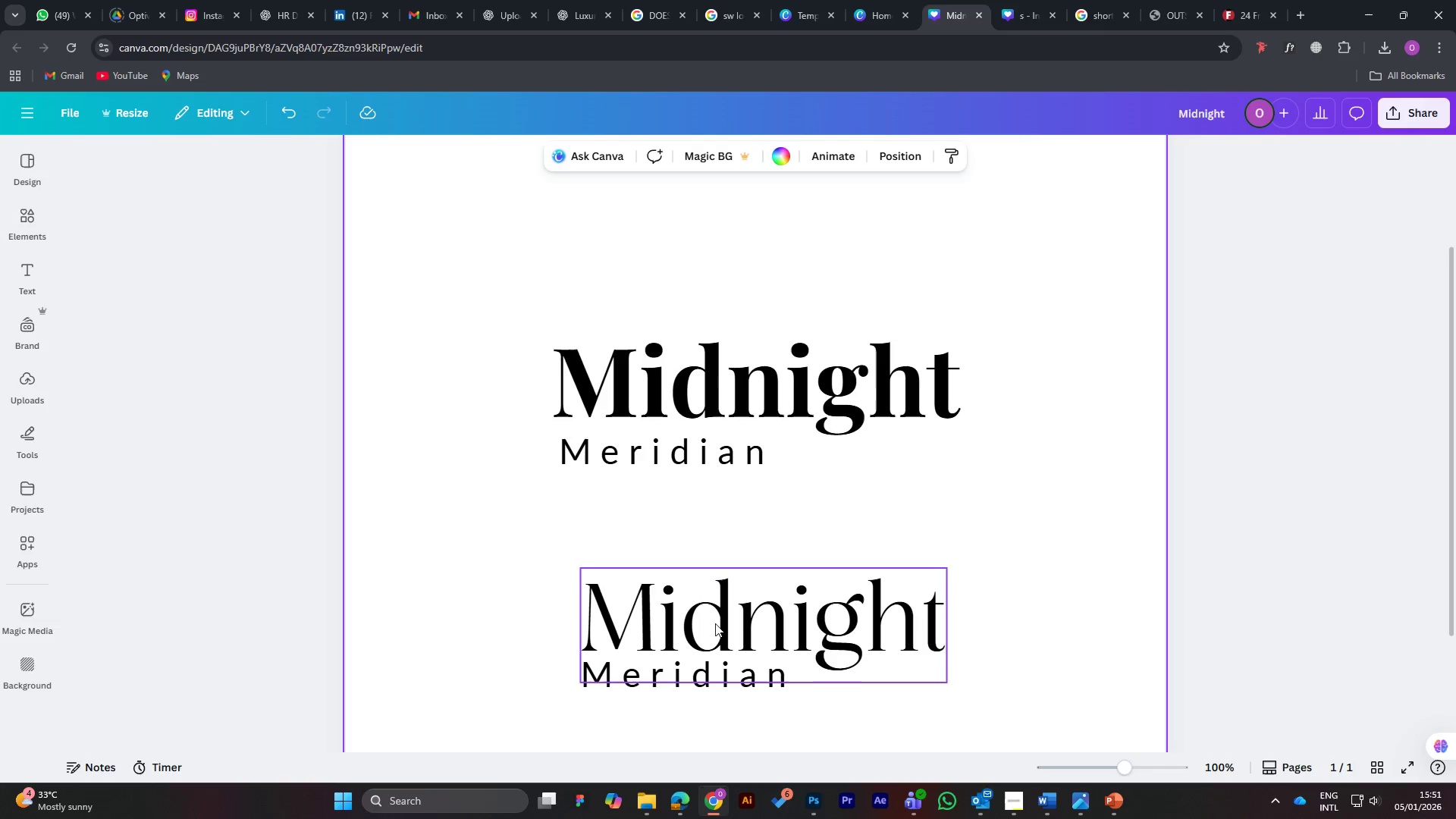 
left_click([23, 216])
 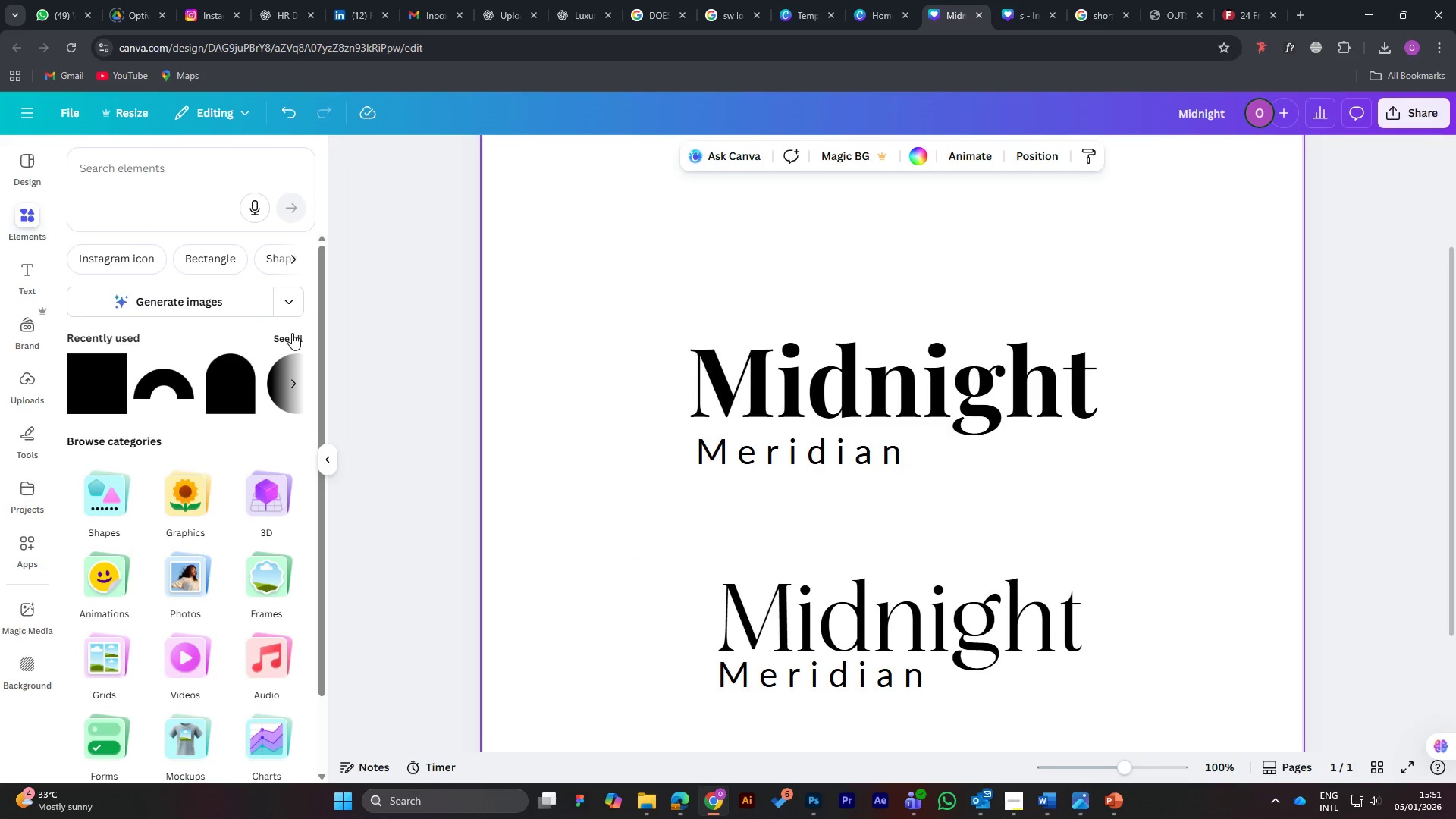 
left_click([291, 333])
 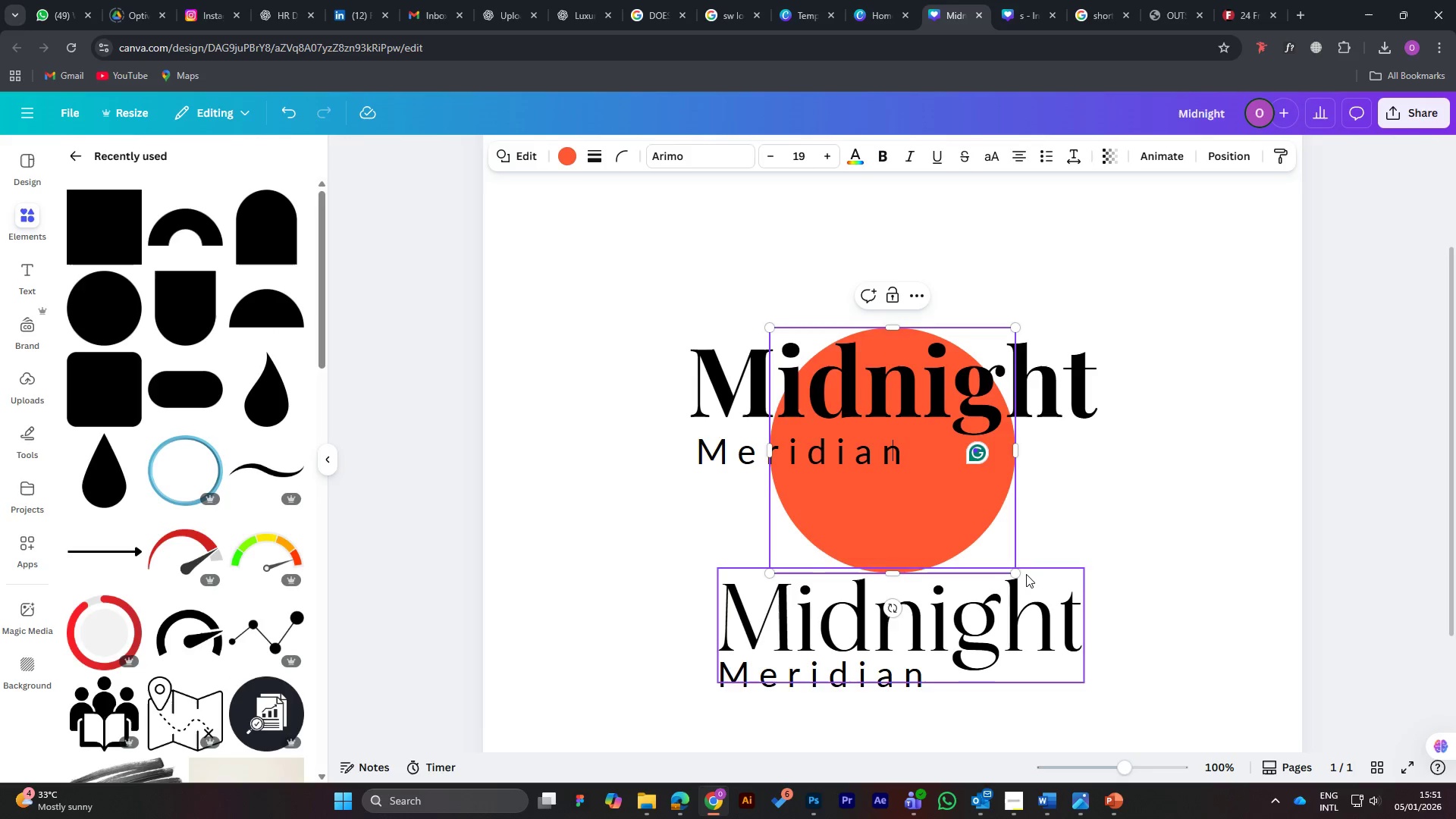 
hold_key(key=ShiftLeft, duration=1.51)
left_click_drag(start_coordinate=[1013, 576], to_coordinate=[800, 360])
 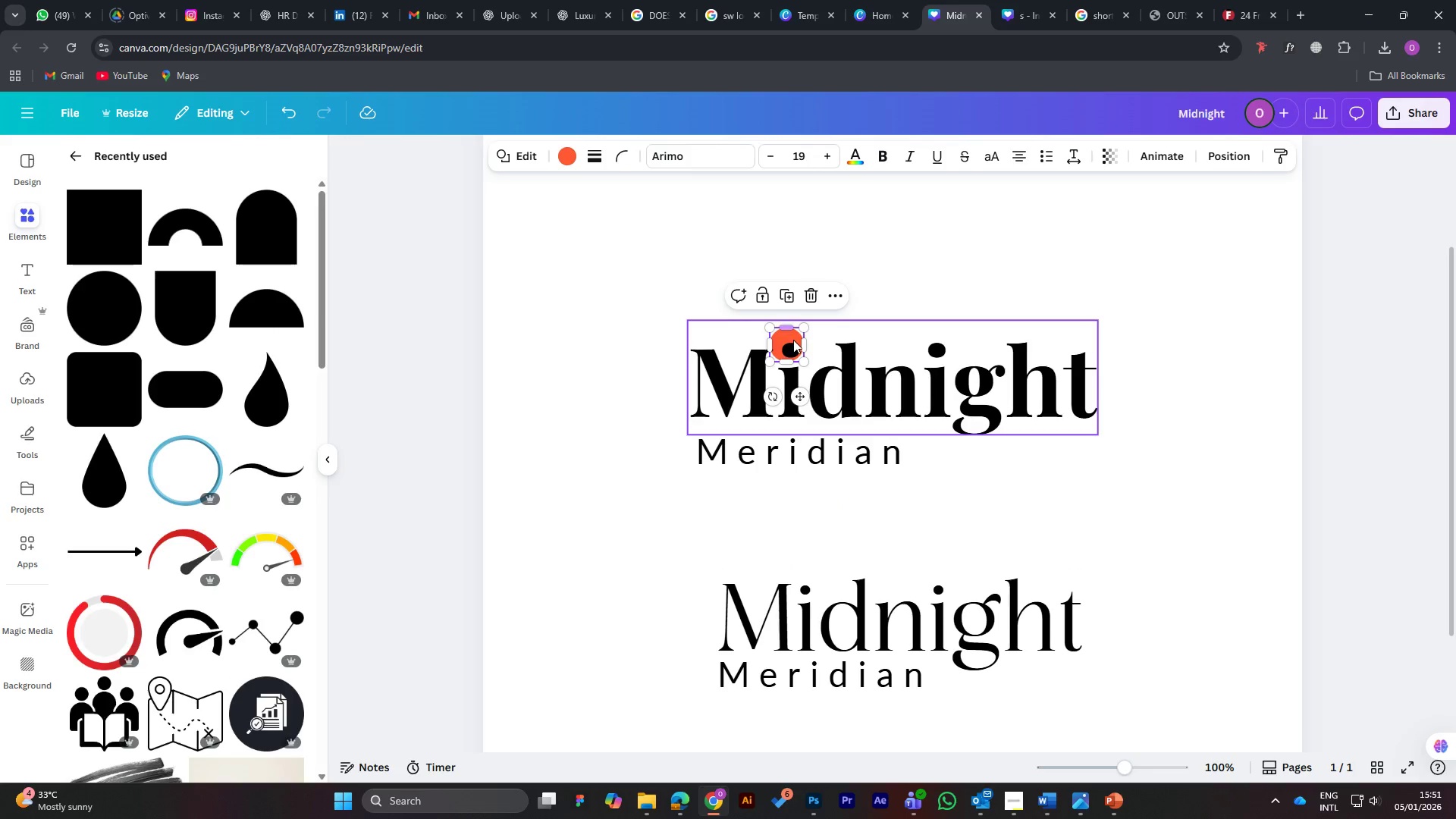 
hold_key(key=ShiftLeft, duration=0.83)
 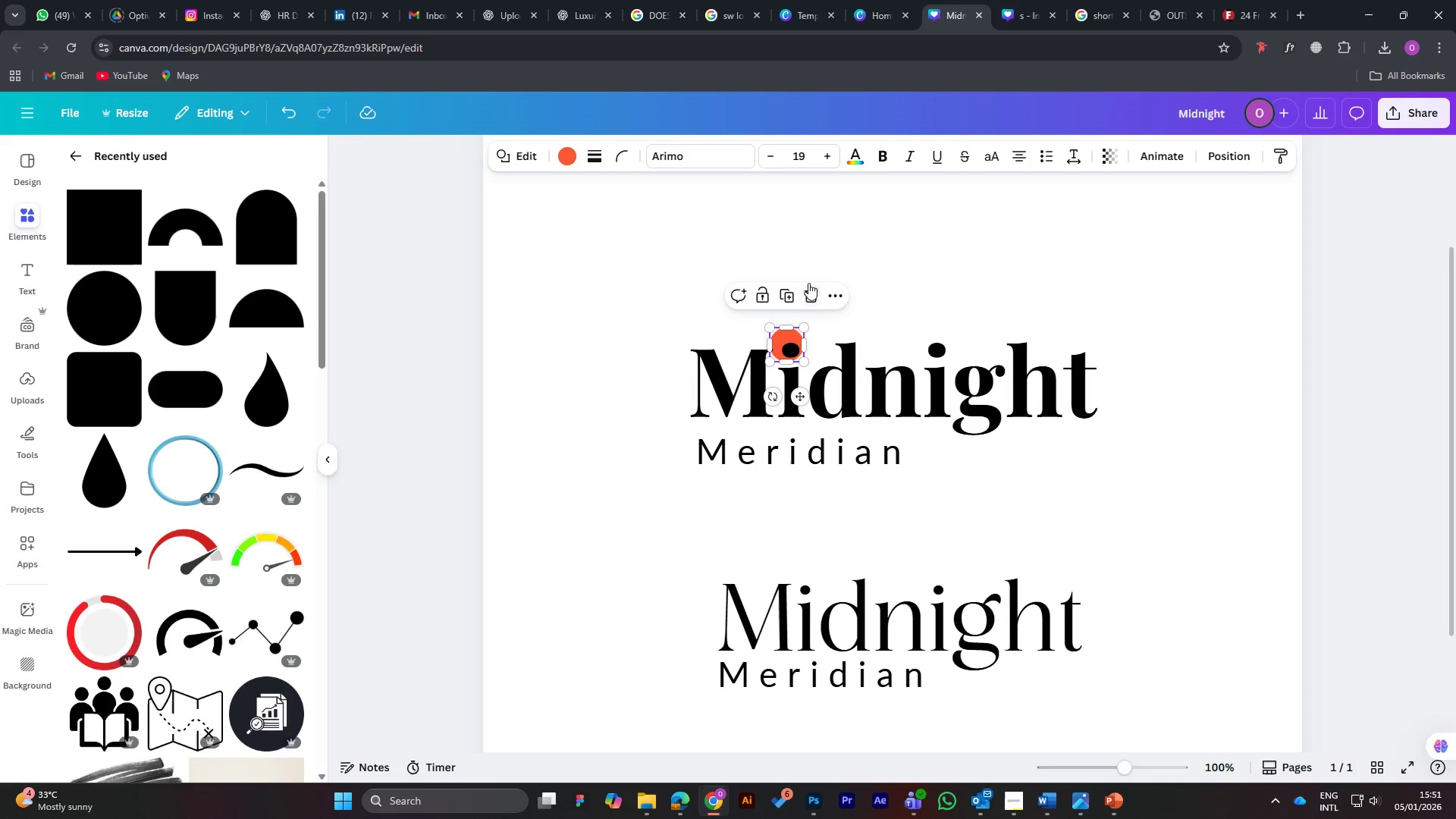 
left_click([820, 262])
 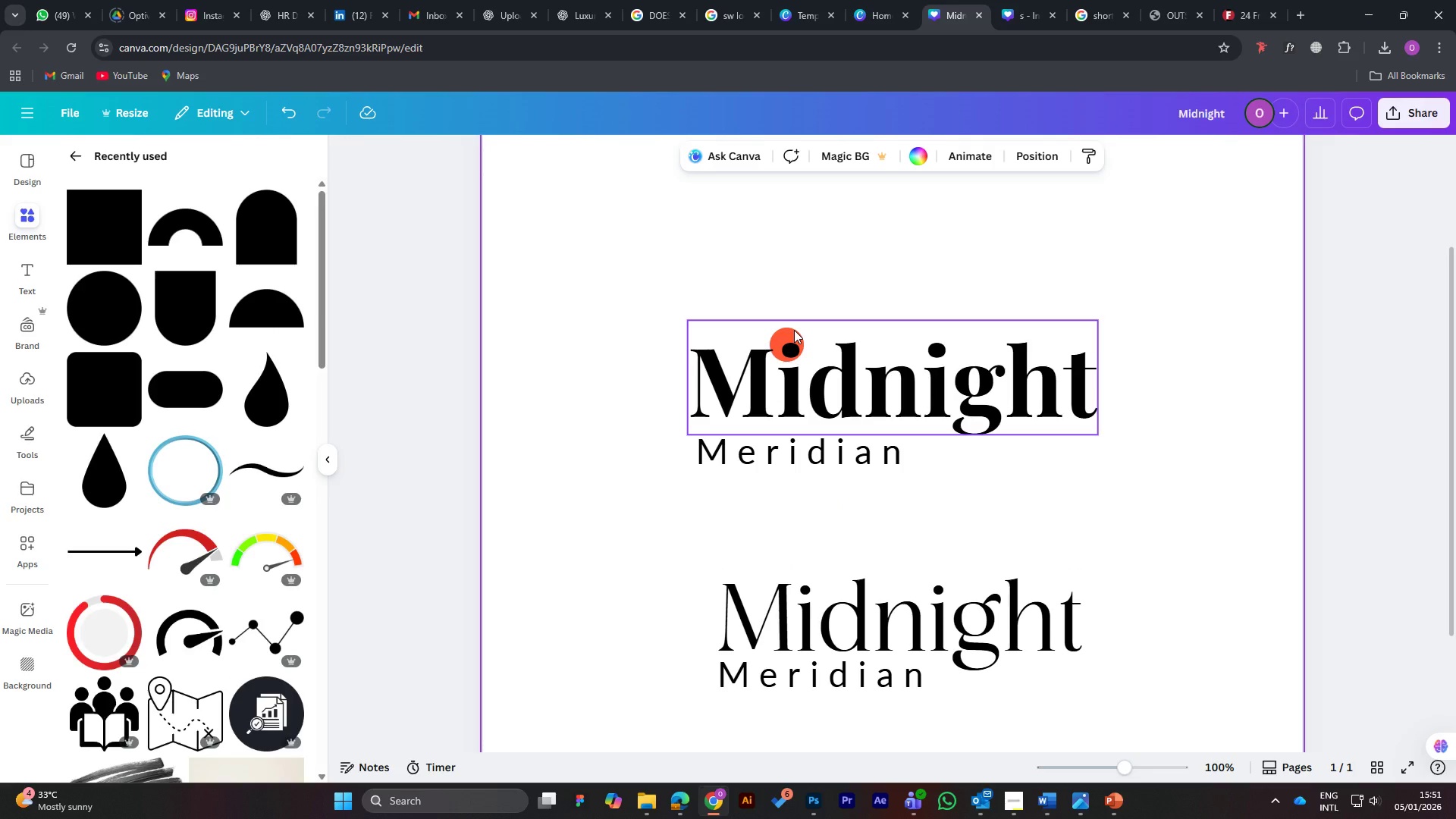 
left_click([790, 334])
 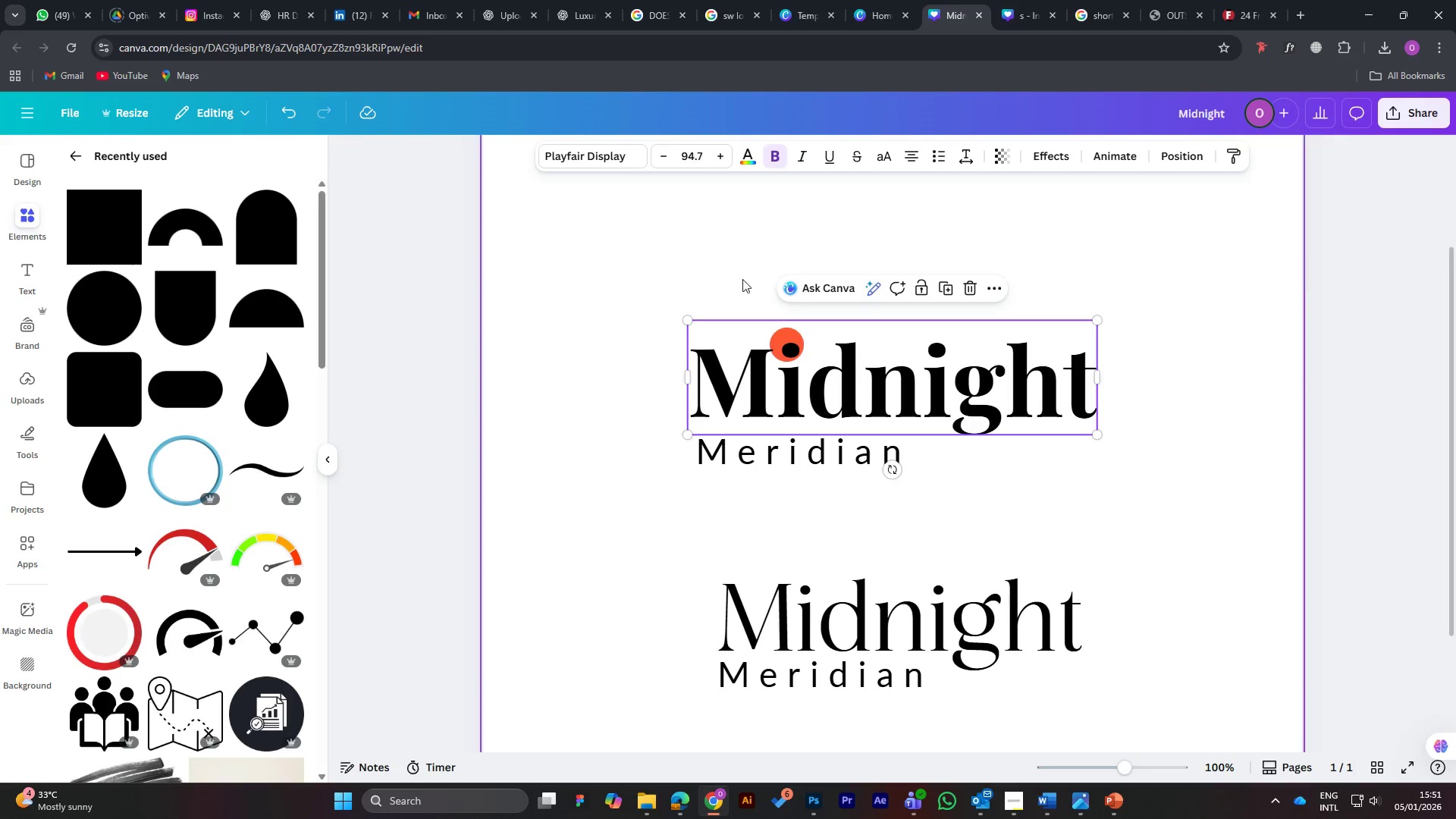 
left_click([730, 261])
 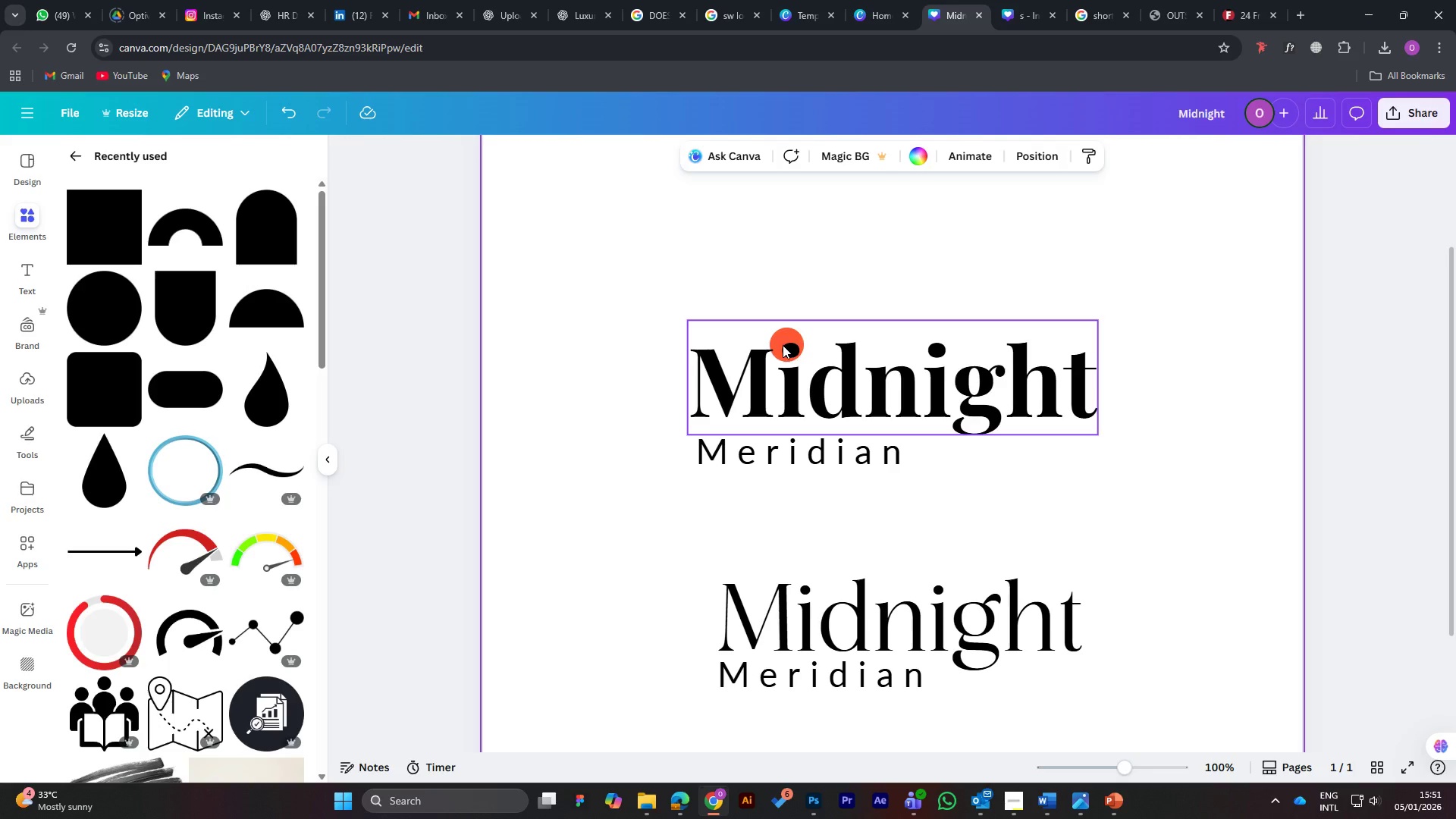 
left_click([780, 346])
 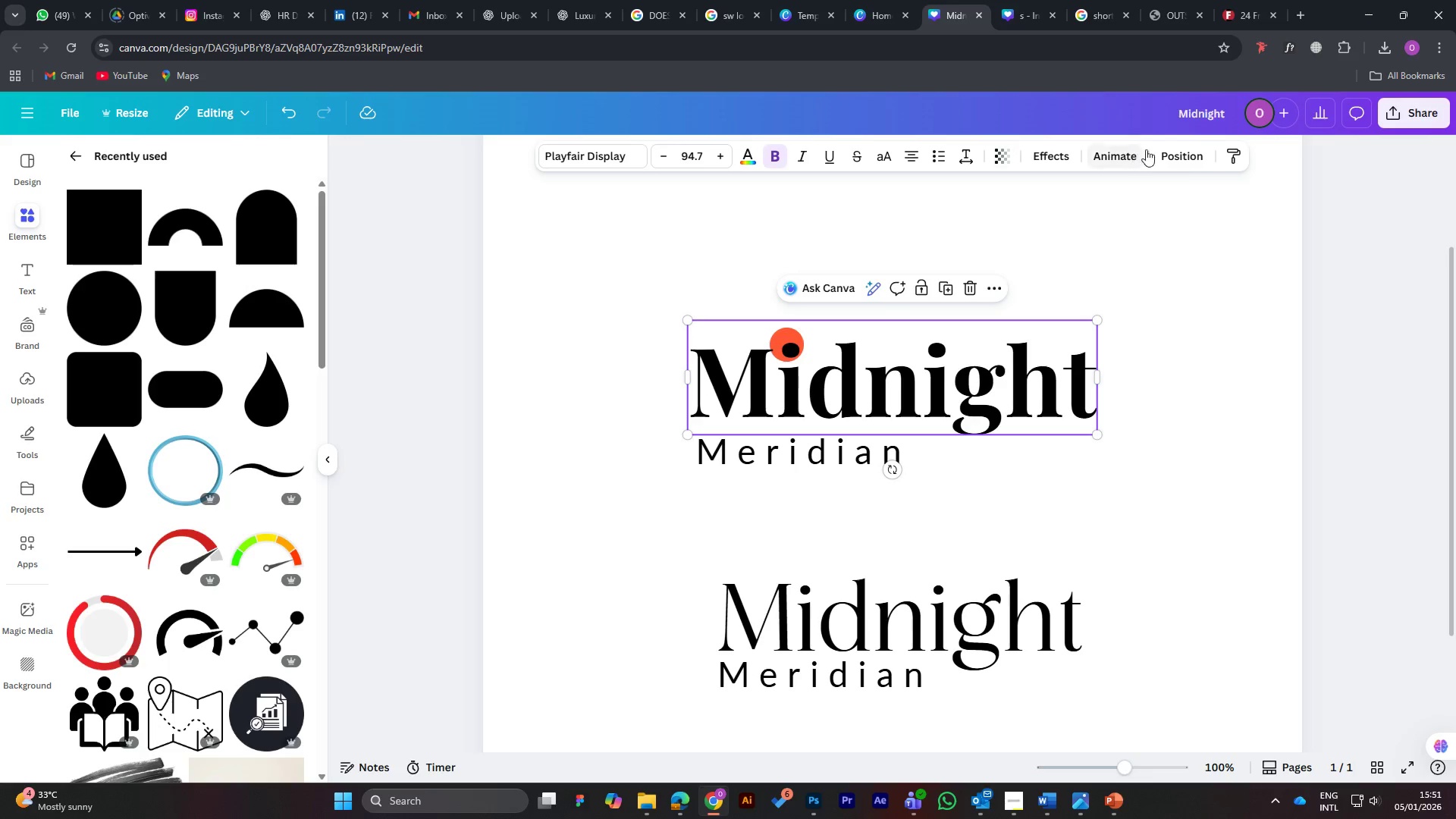 
left_click([1184, 155])
 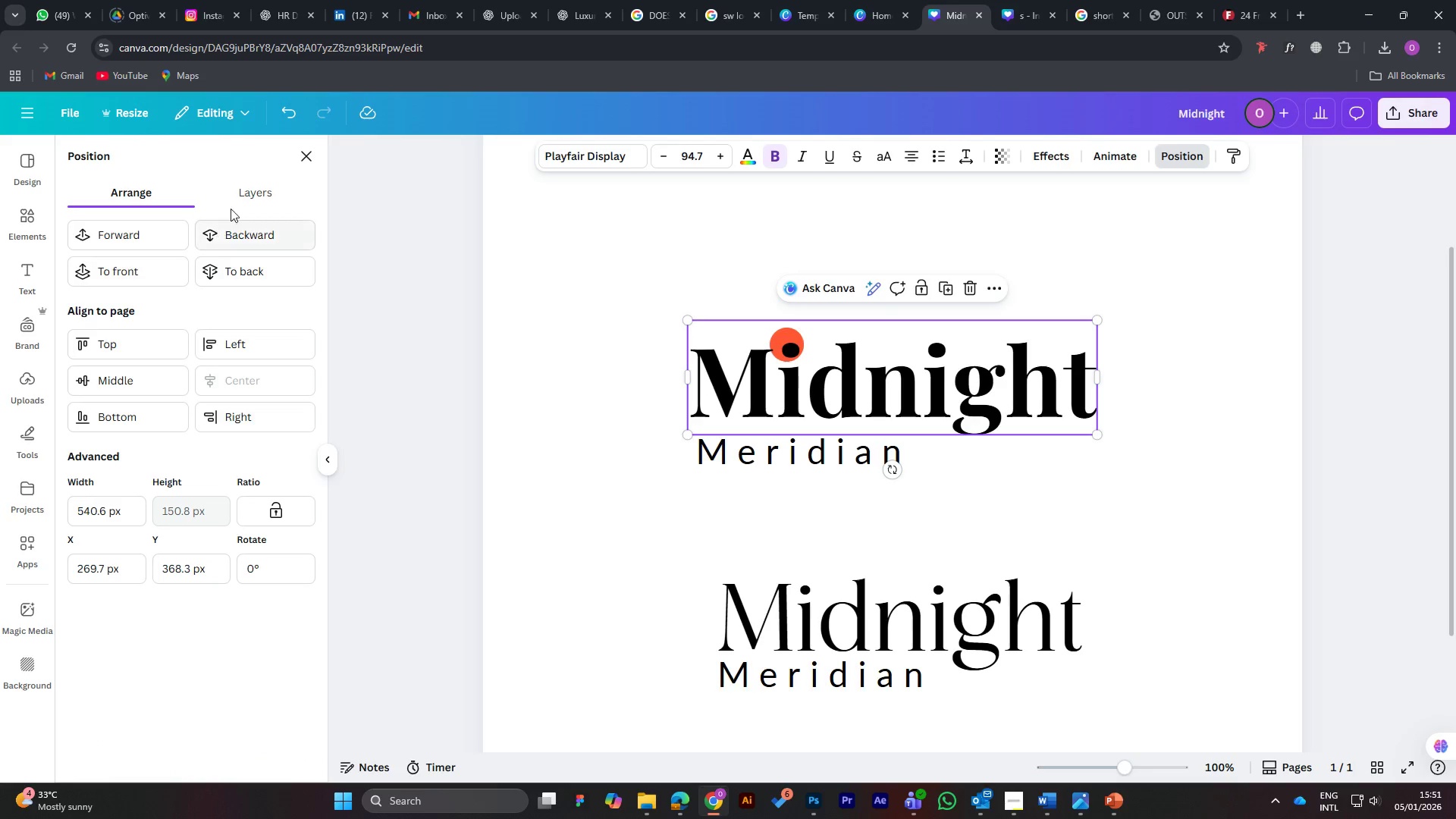 
left_click([243, 193])
 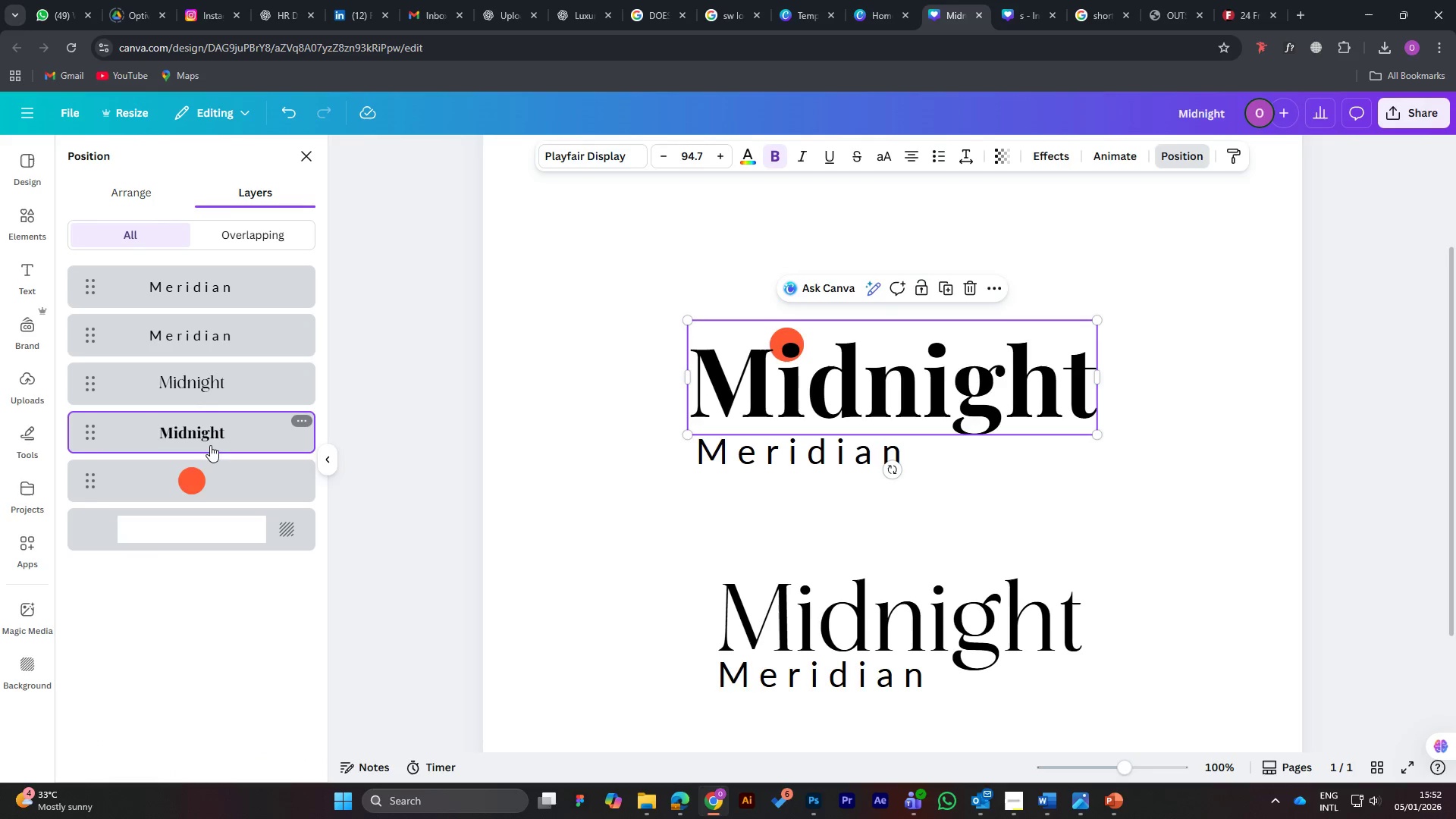 
left_click_drag(start_coordinate=[201, 486], to_coordinate=[212, 275])
 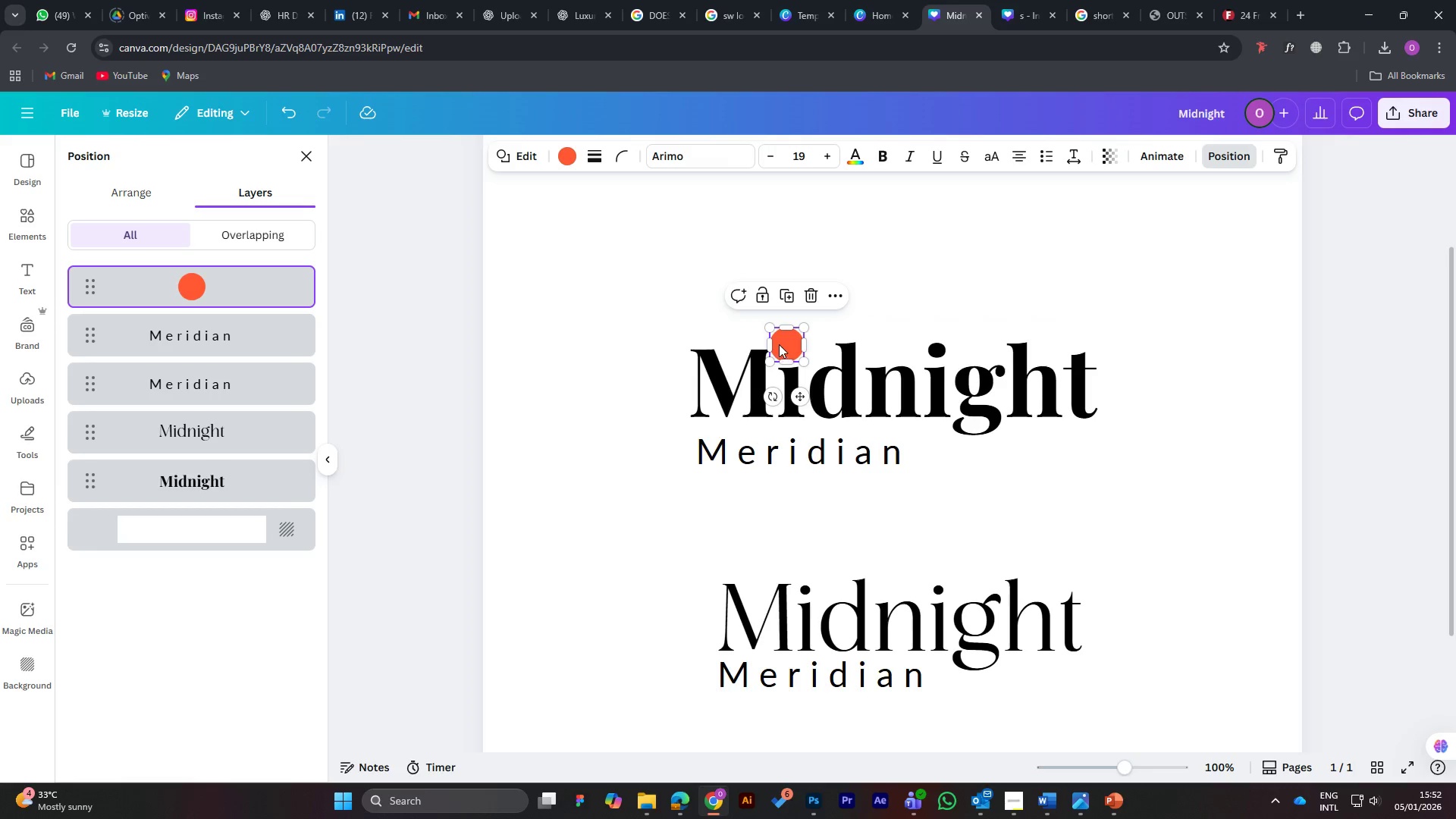 
left_click_drag(start_coordinate=[782, 344], to_coordinate=[787, 346])
 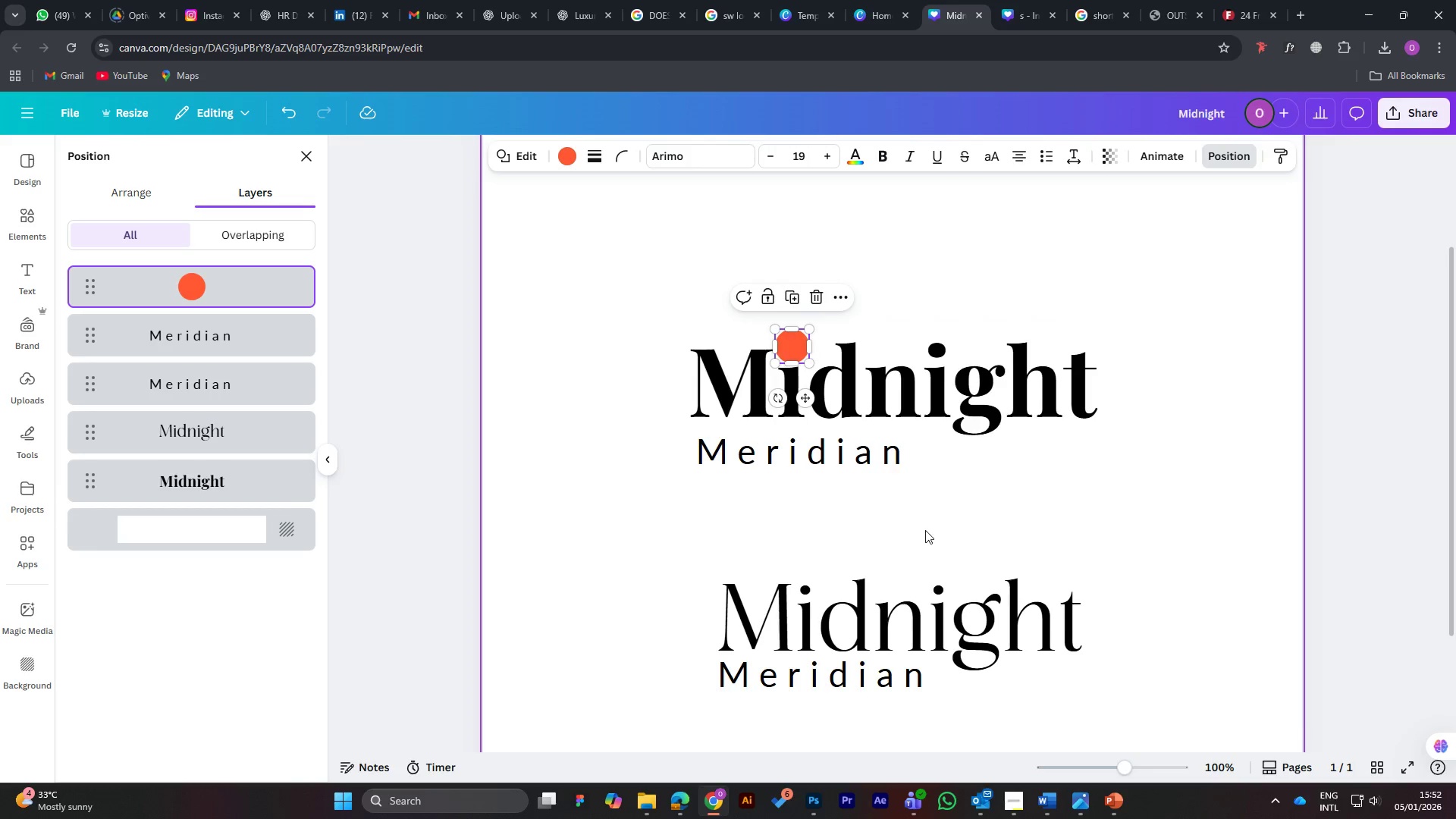 
left_click([925, 530])
 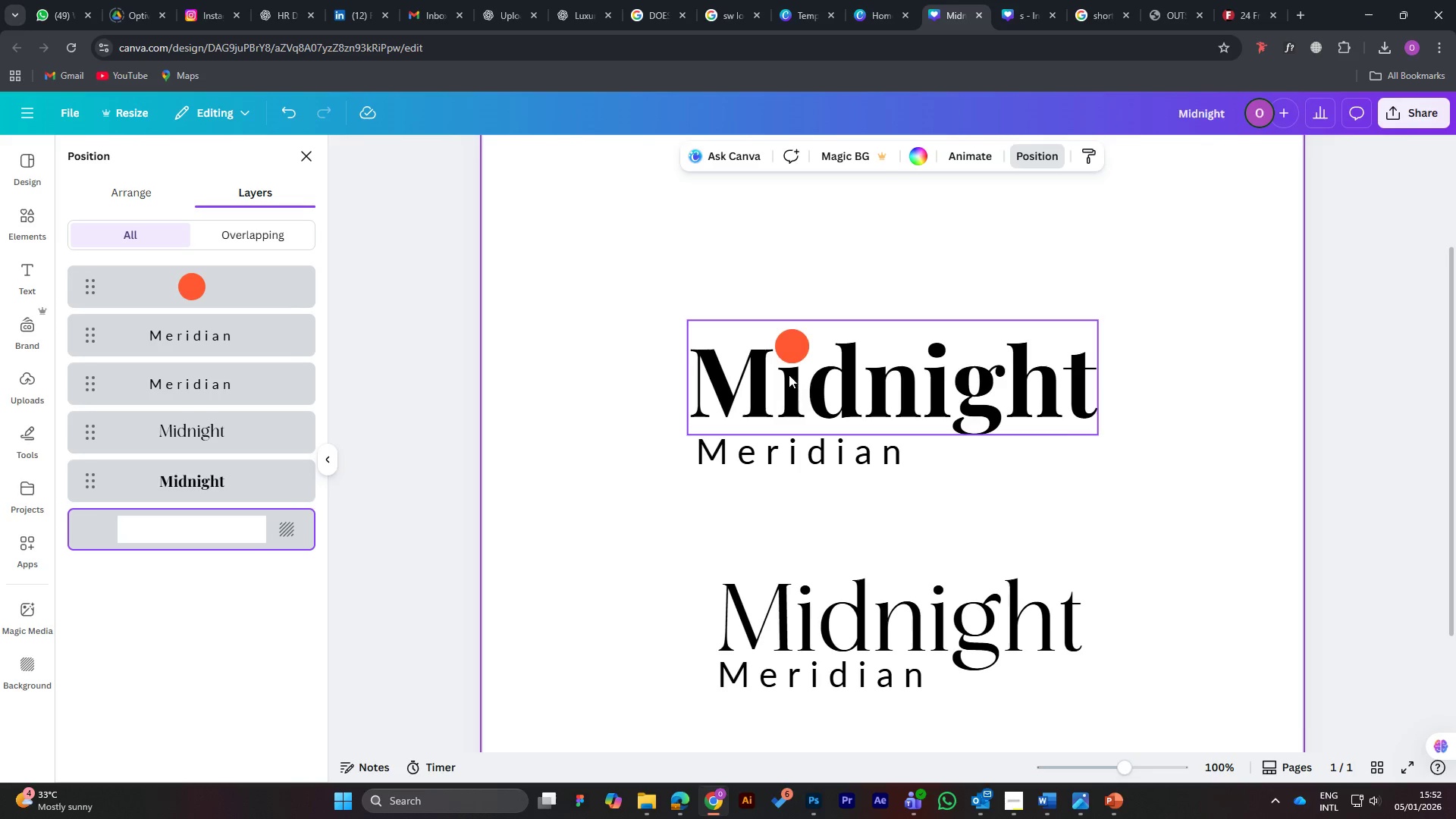 
left_click_drag(start_coordinate=[793, 344], to_coordinate=[789, 345])
 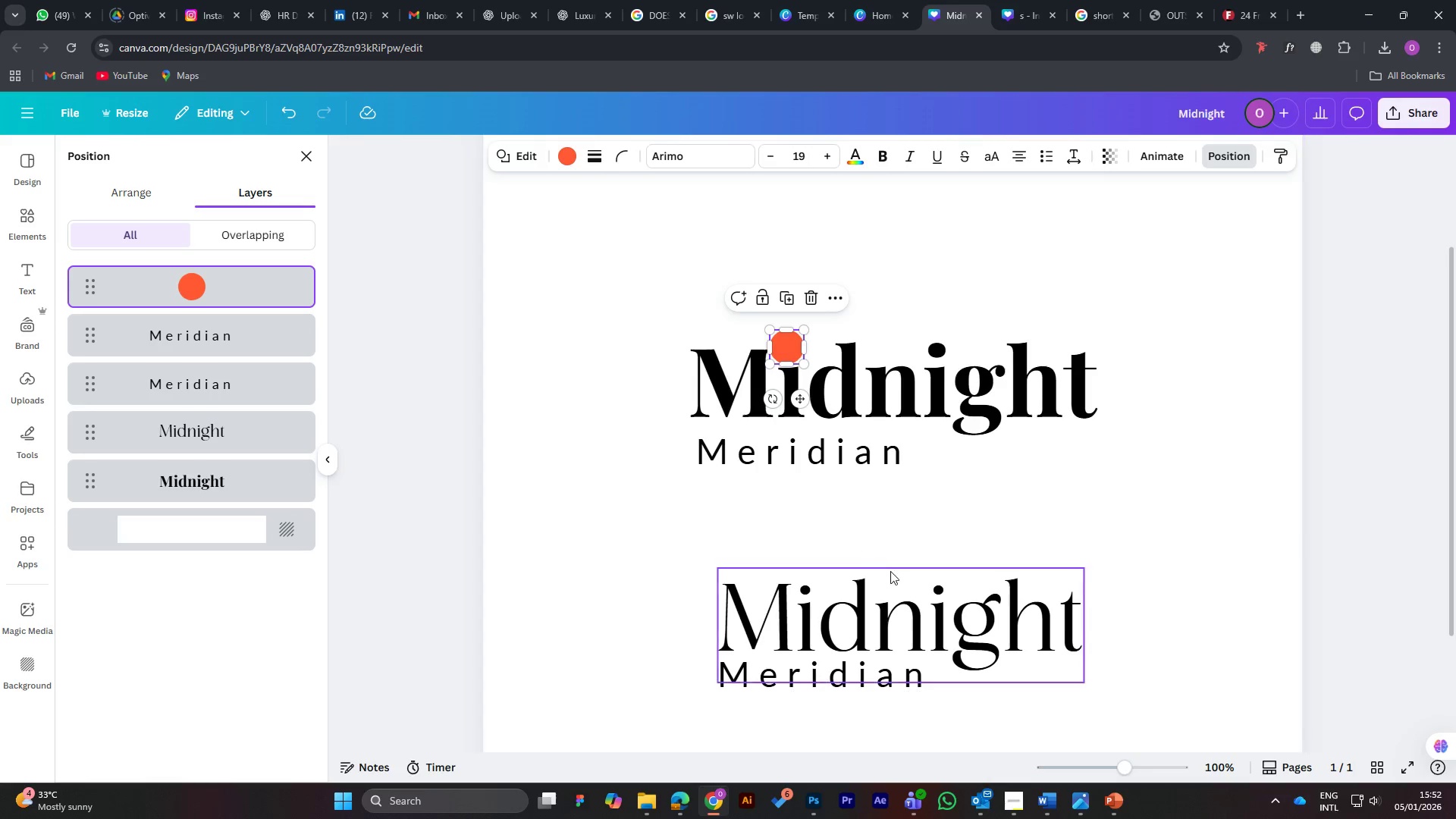 
left_click([893, 570])
 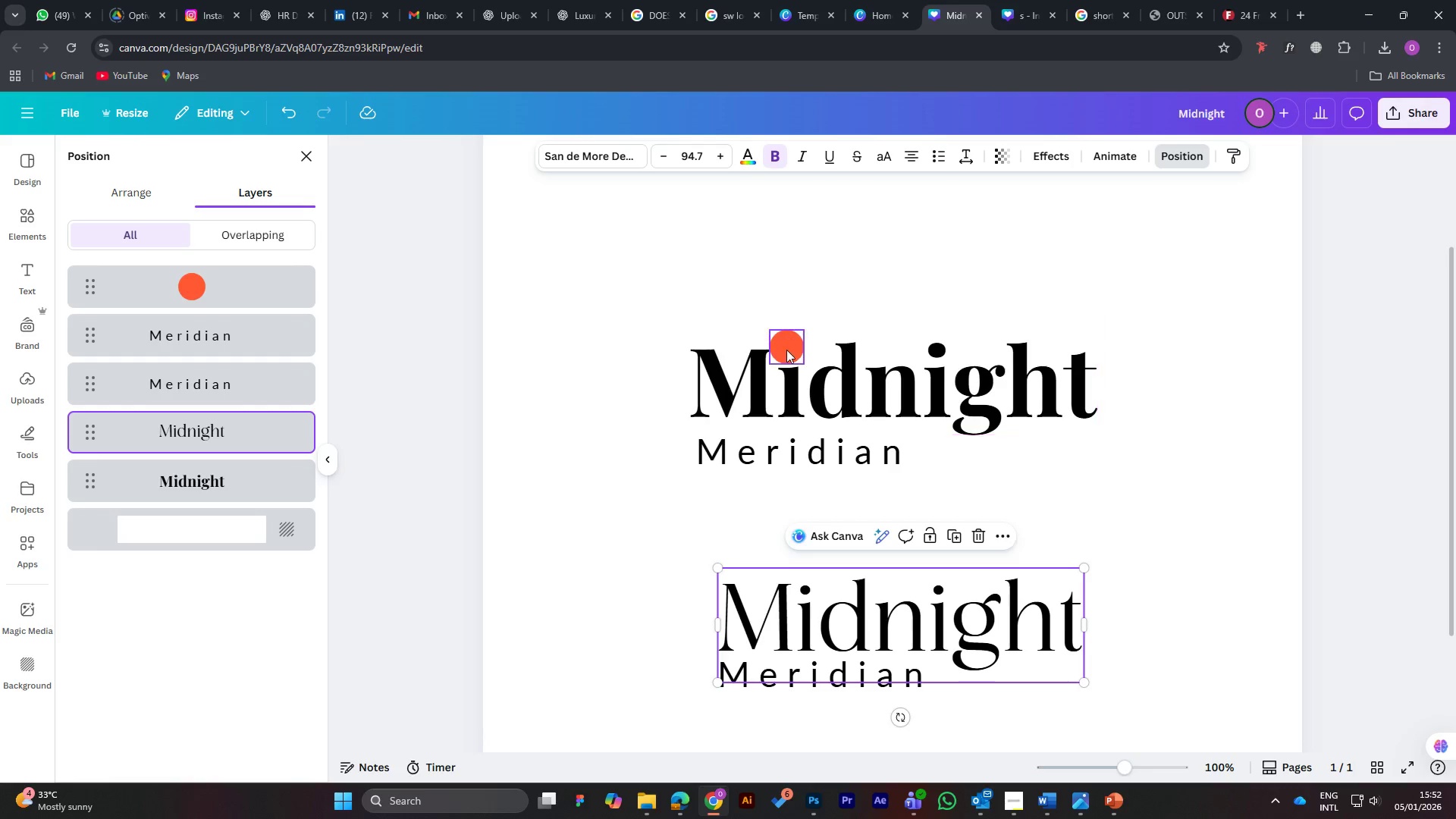 
left_click_drag(start_coordinate=[786, 350], to_coordinate=[793, 351])
 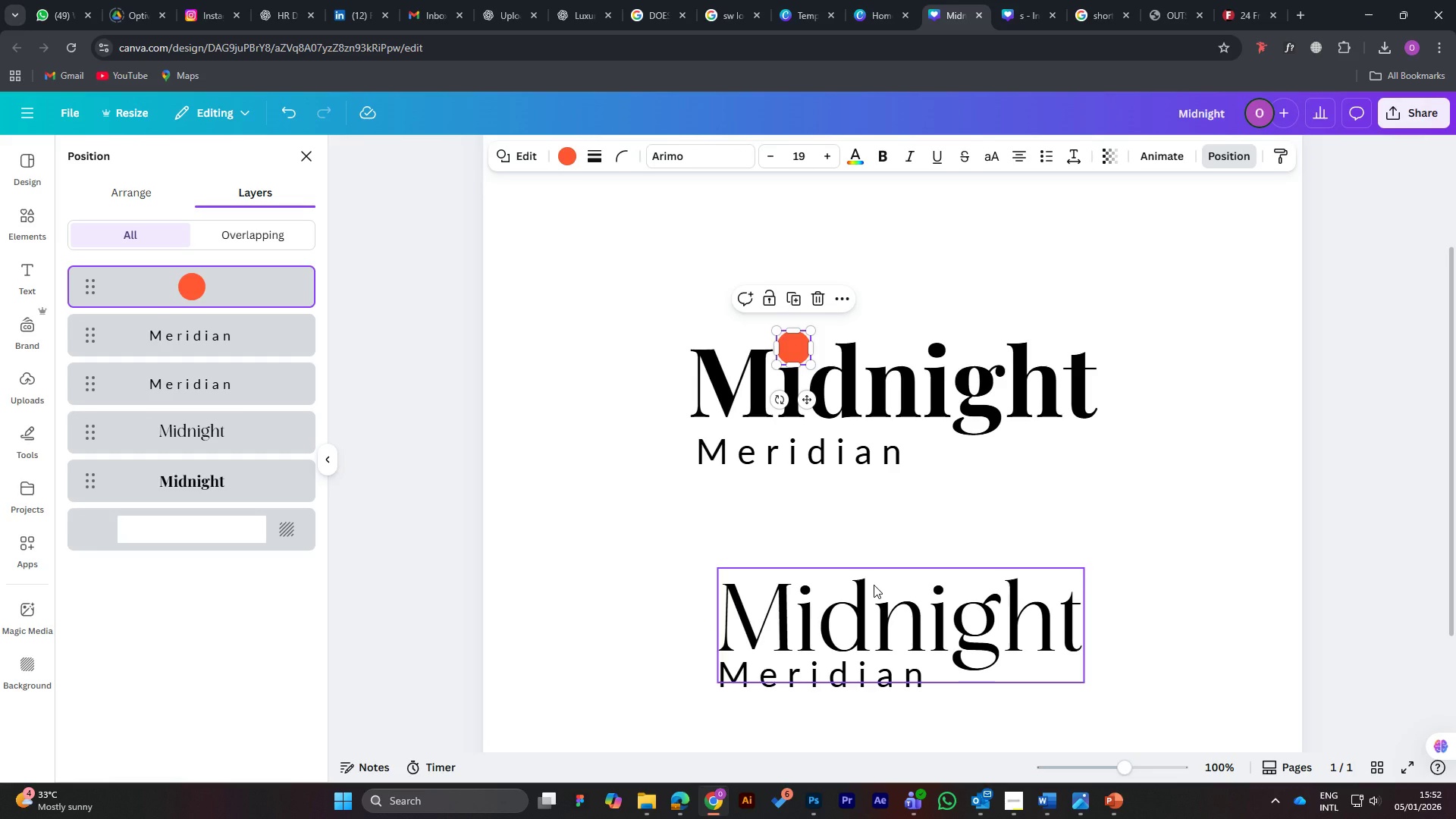 
key(ArrowLeft)
 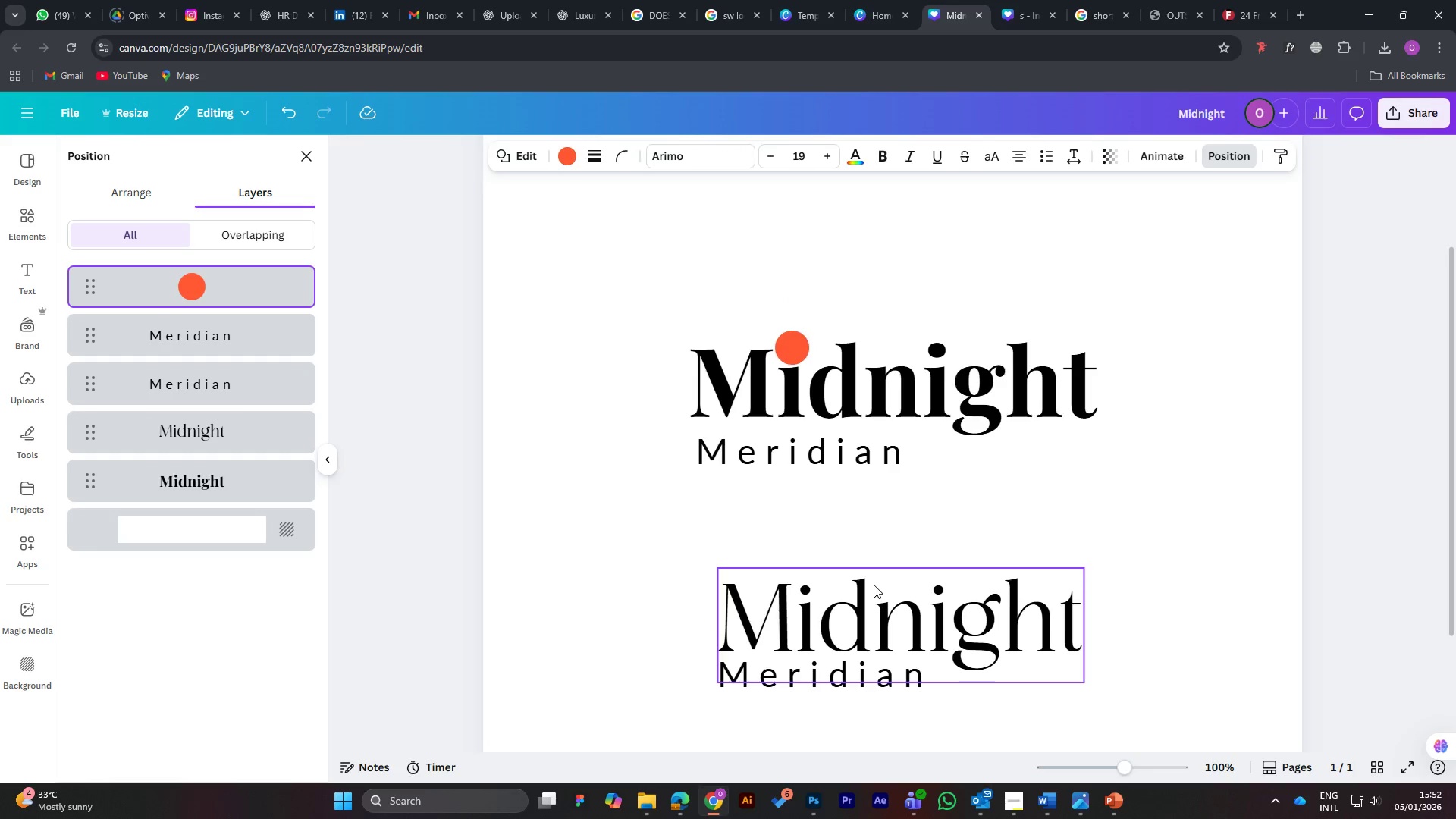 
key(ArrowLeft)
 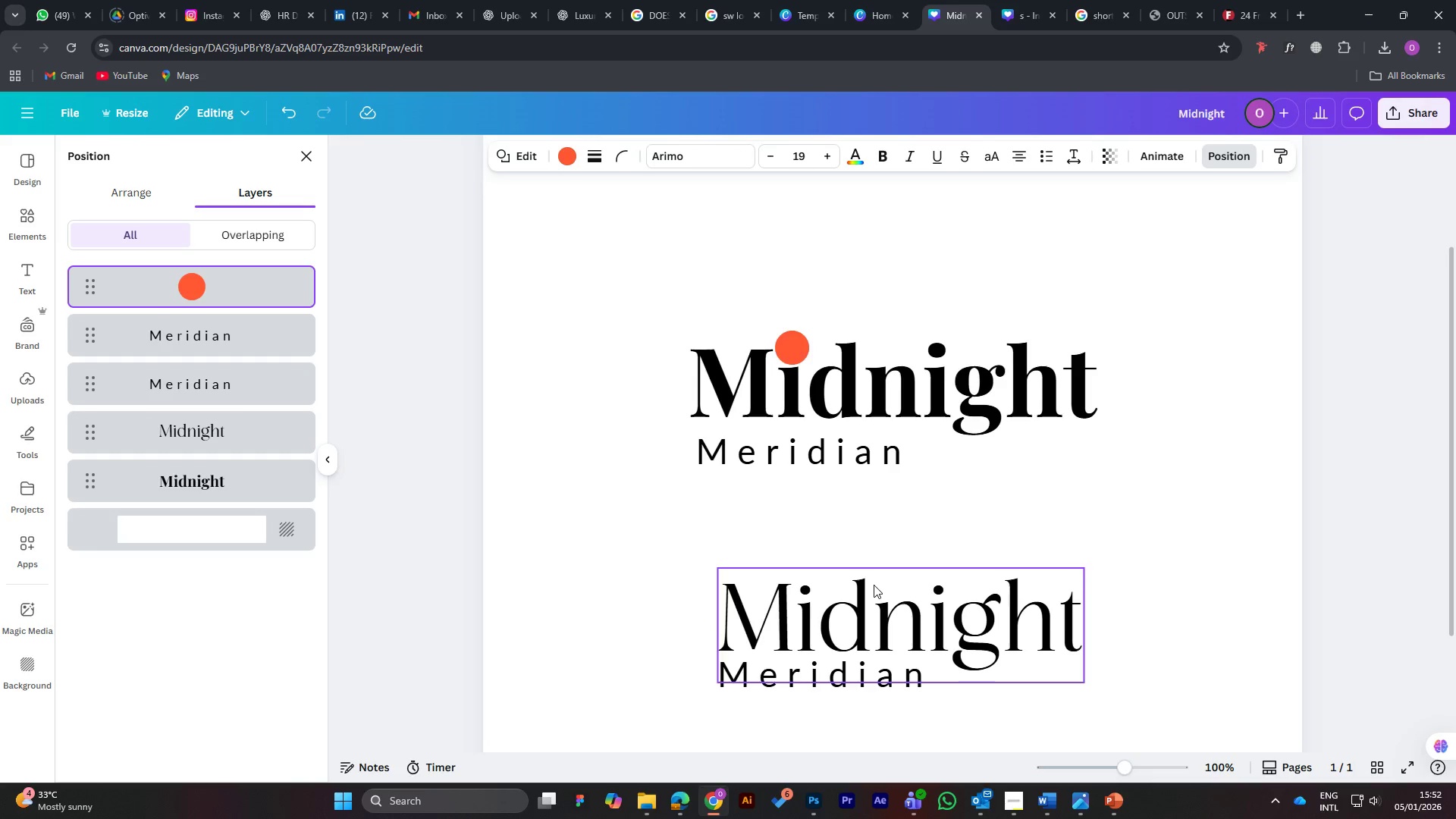 
key(ArrowLeft)
 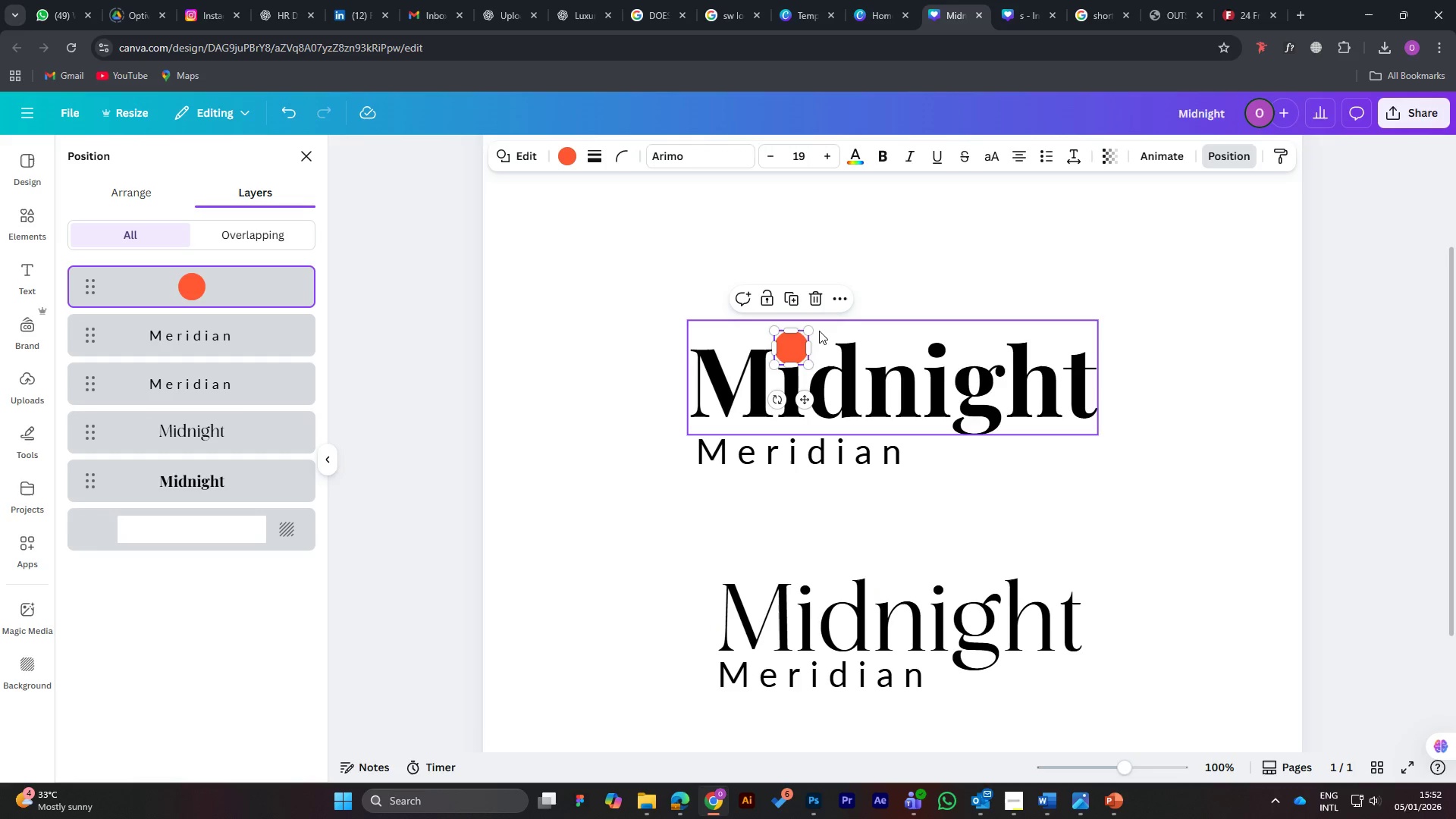 
left_click_drag(start_coordinate=[811, 327], to_coordinate=[799, 333])
 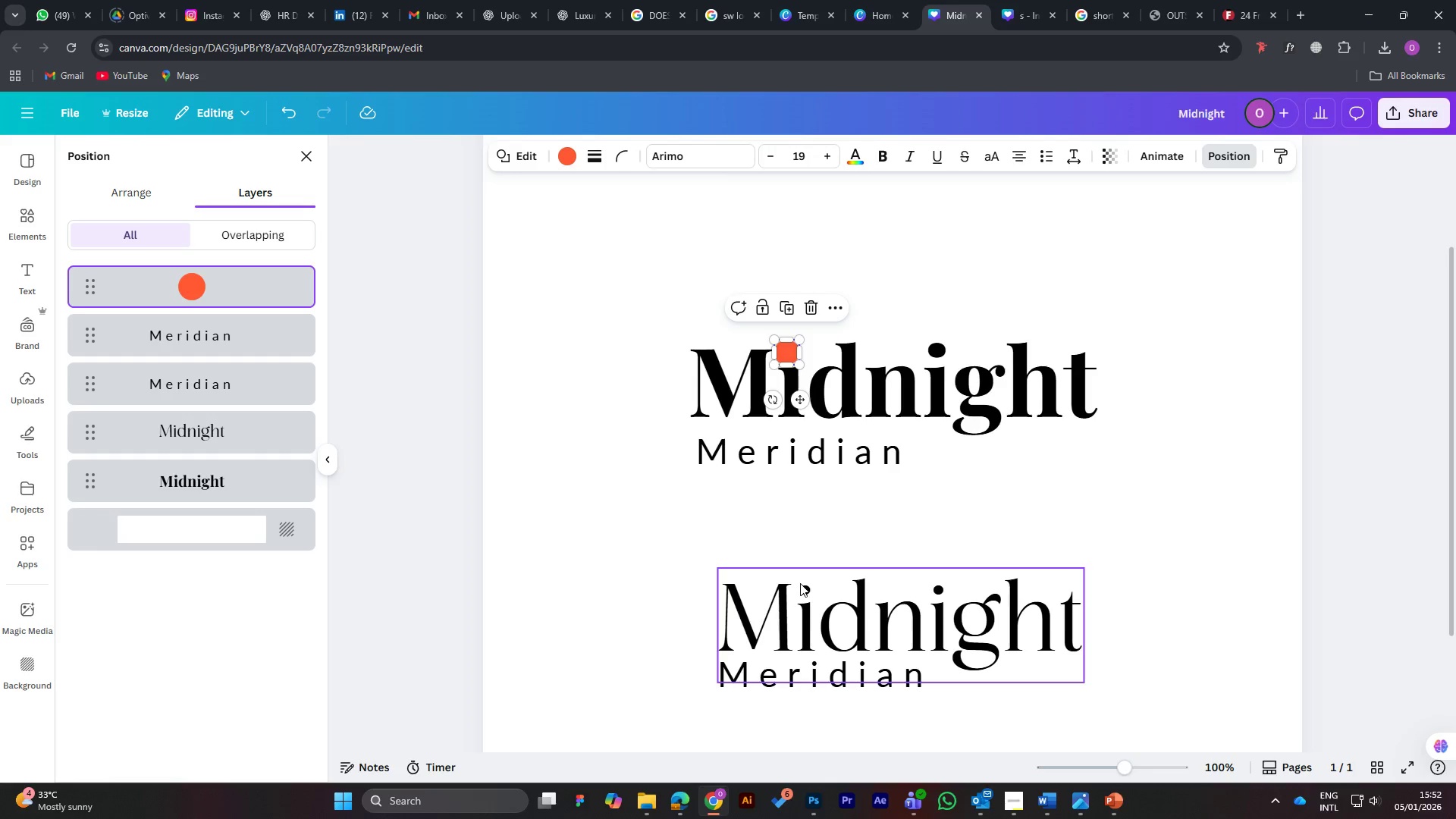 
hold_key(key=ShiftLeft, duration=1.5)
 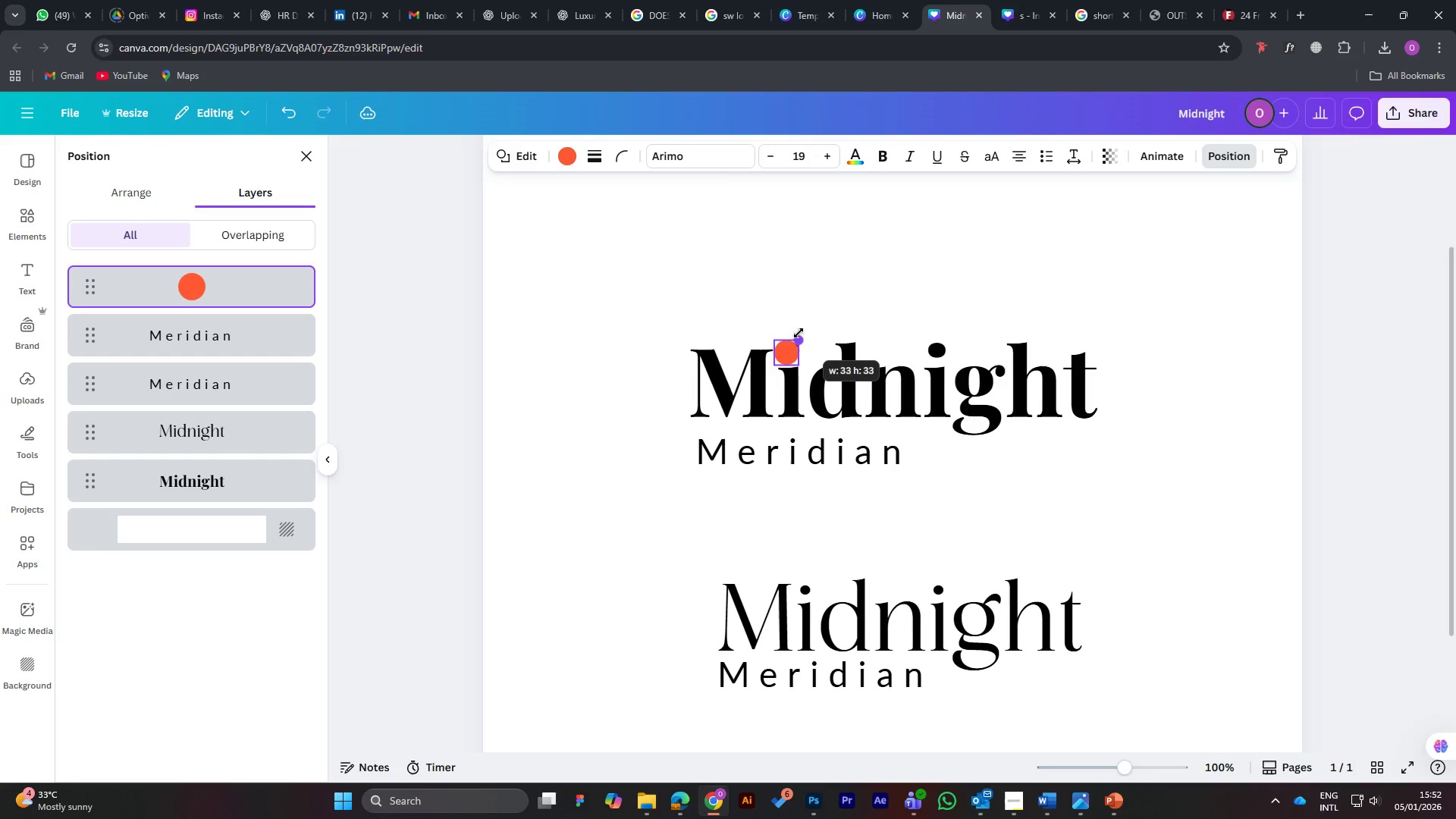 
hold_key(key=ShiftLeft, duration=1.42)
 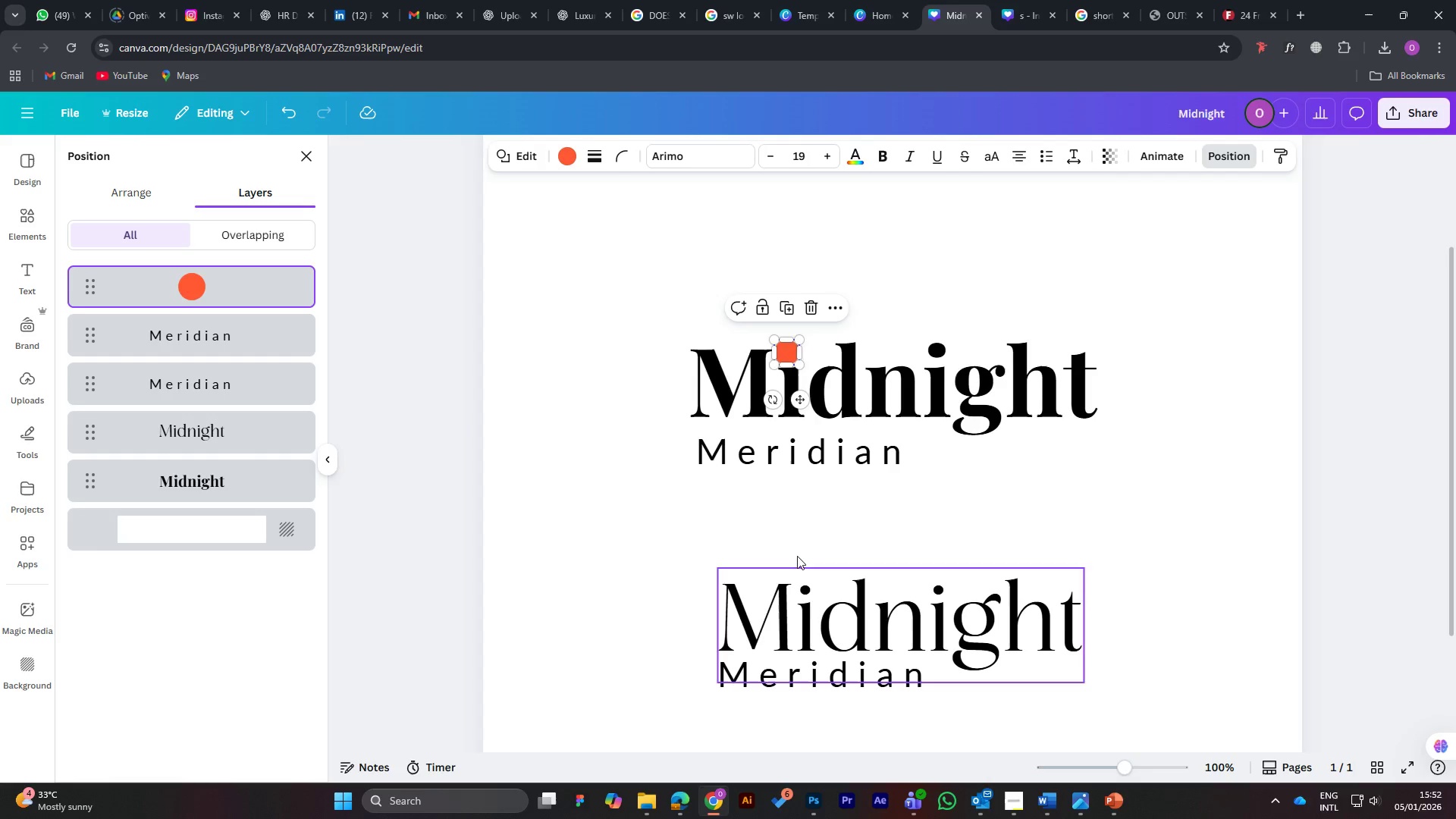 
key(ArrowRight)
 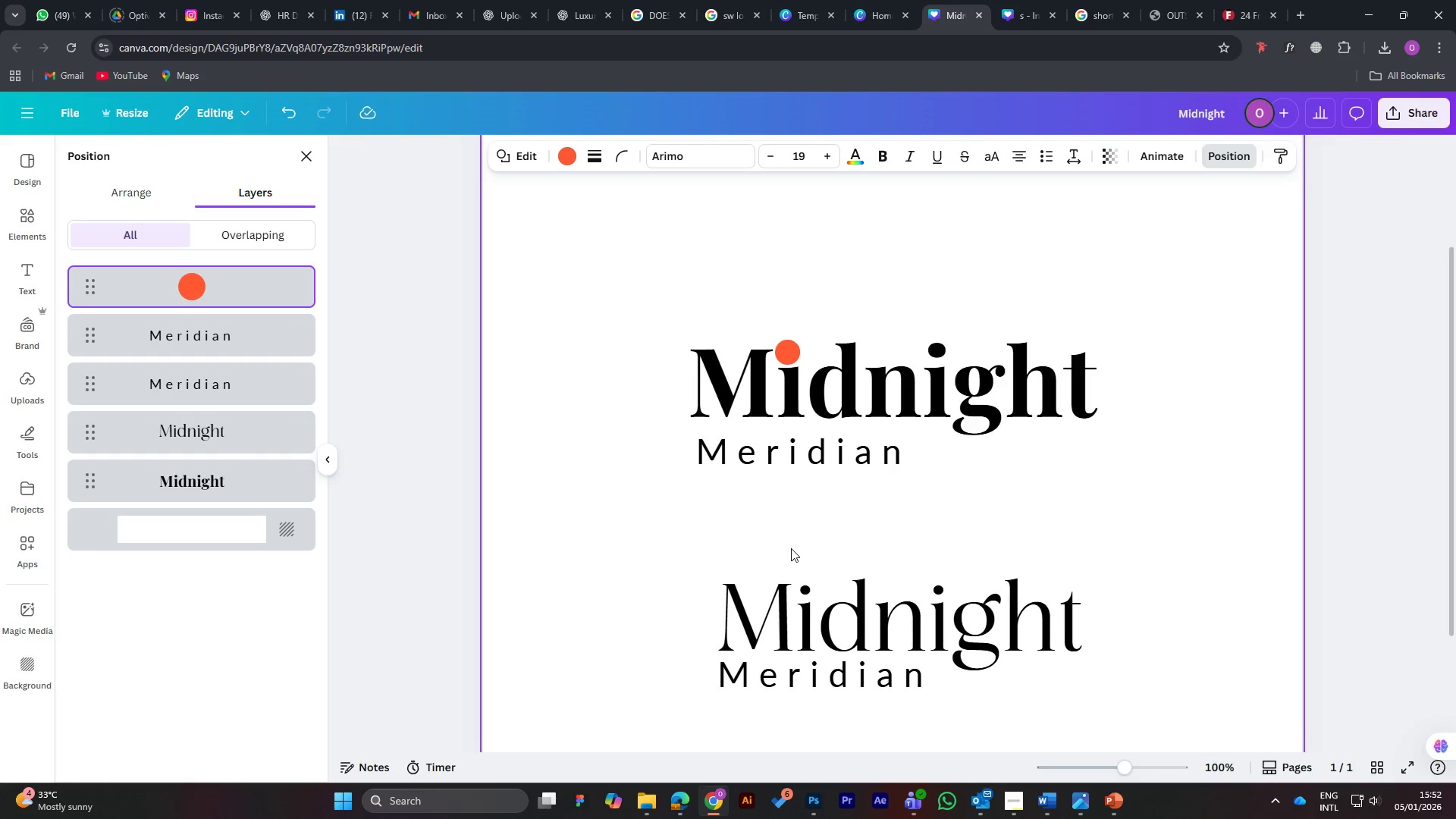 
key(ArrowRight)
 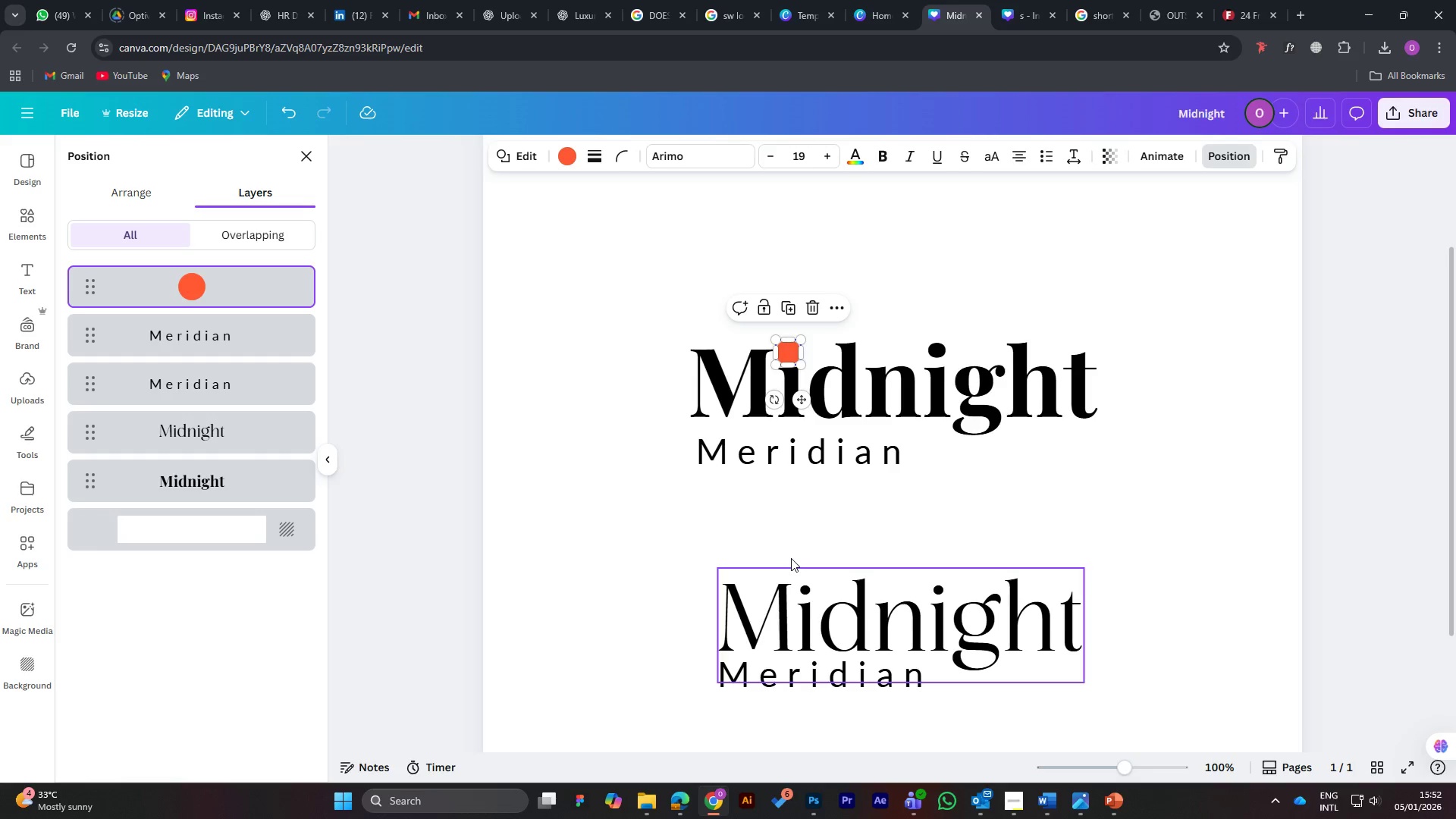 
key(ArrowRight)
 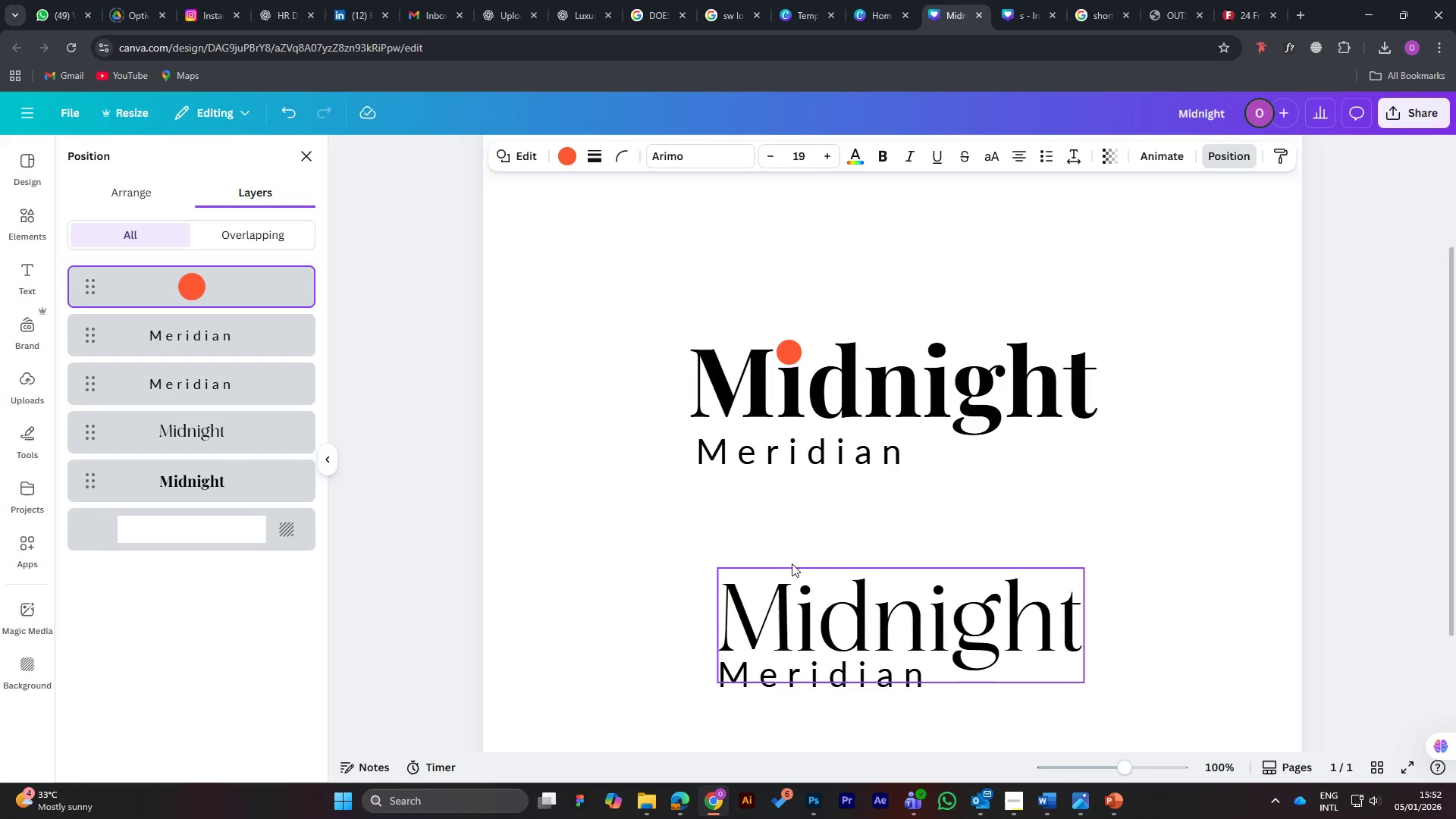 
key(ArrowRight)
 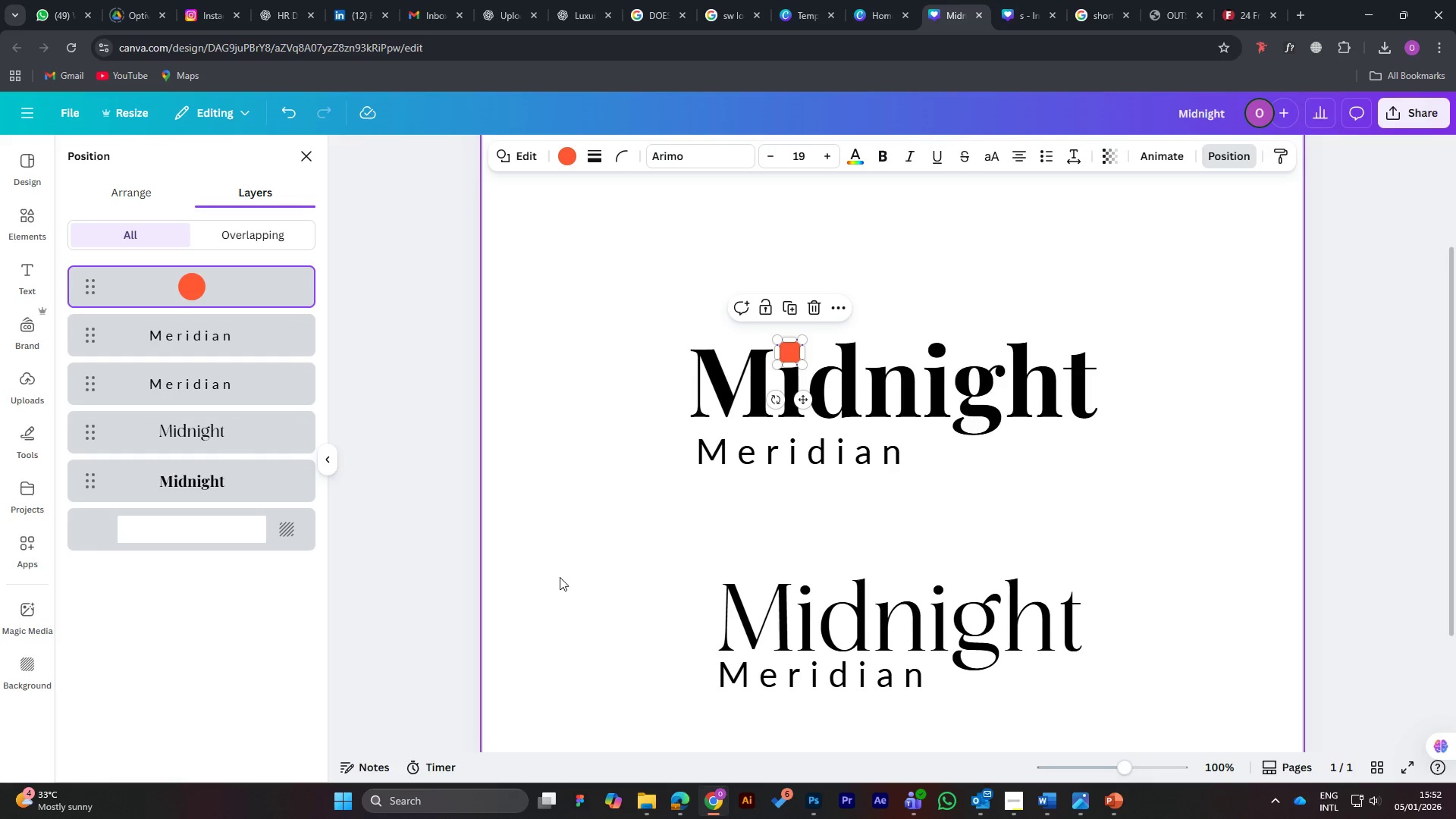 
left_click_drag(start_coordinate=[606, 530], to_coordinate=[1170, 764])
 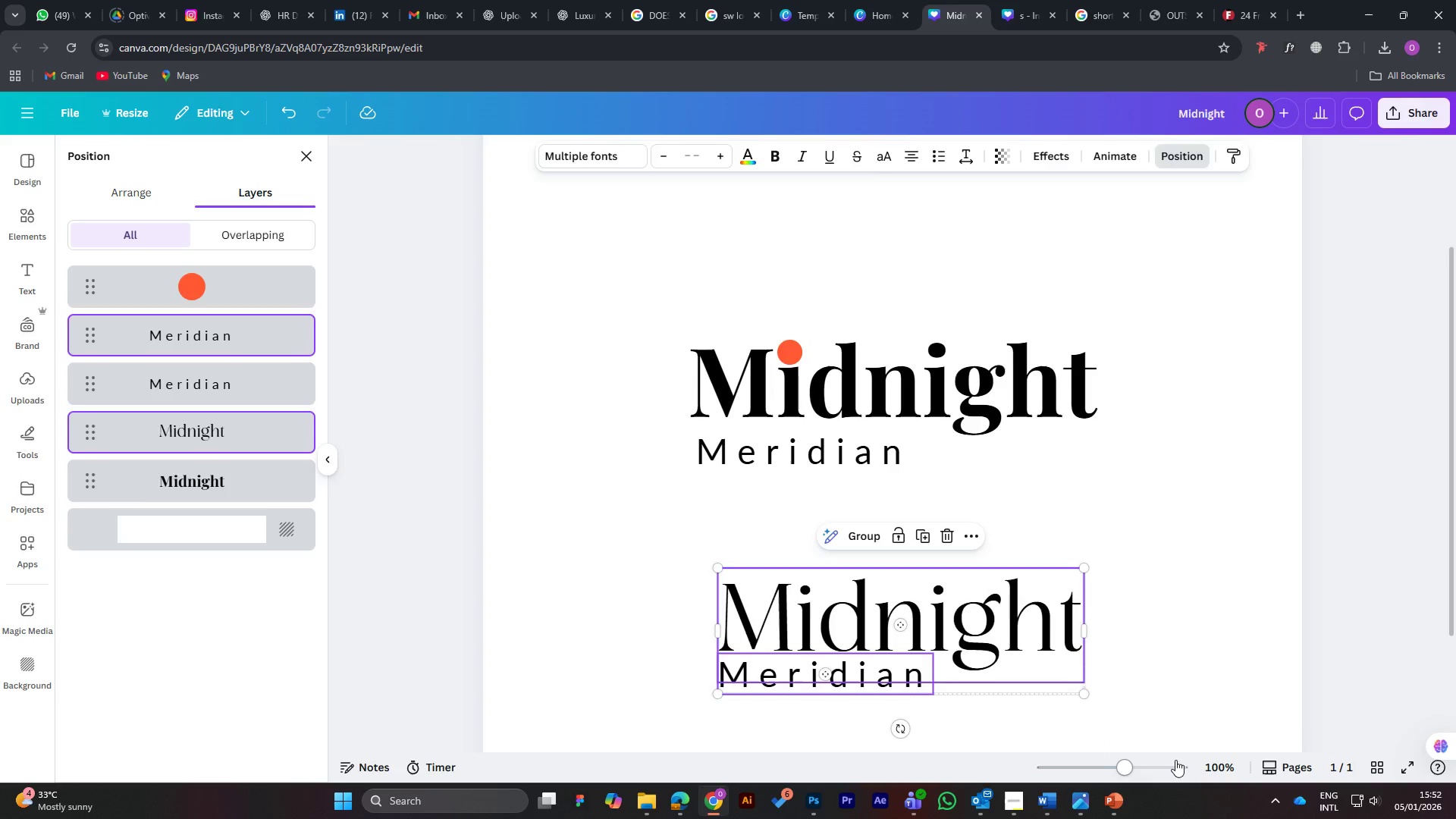 
key(Delete)
 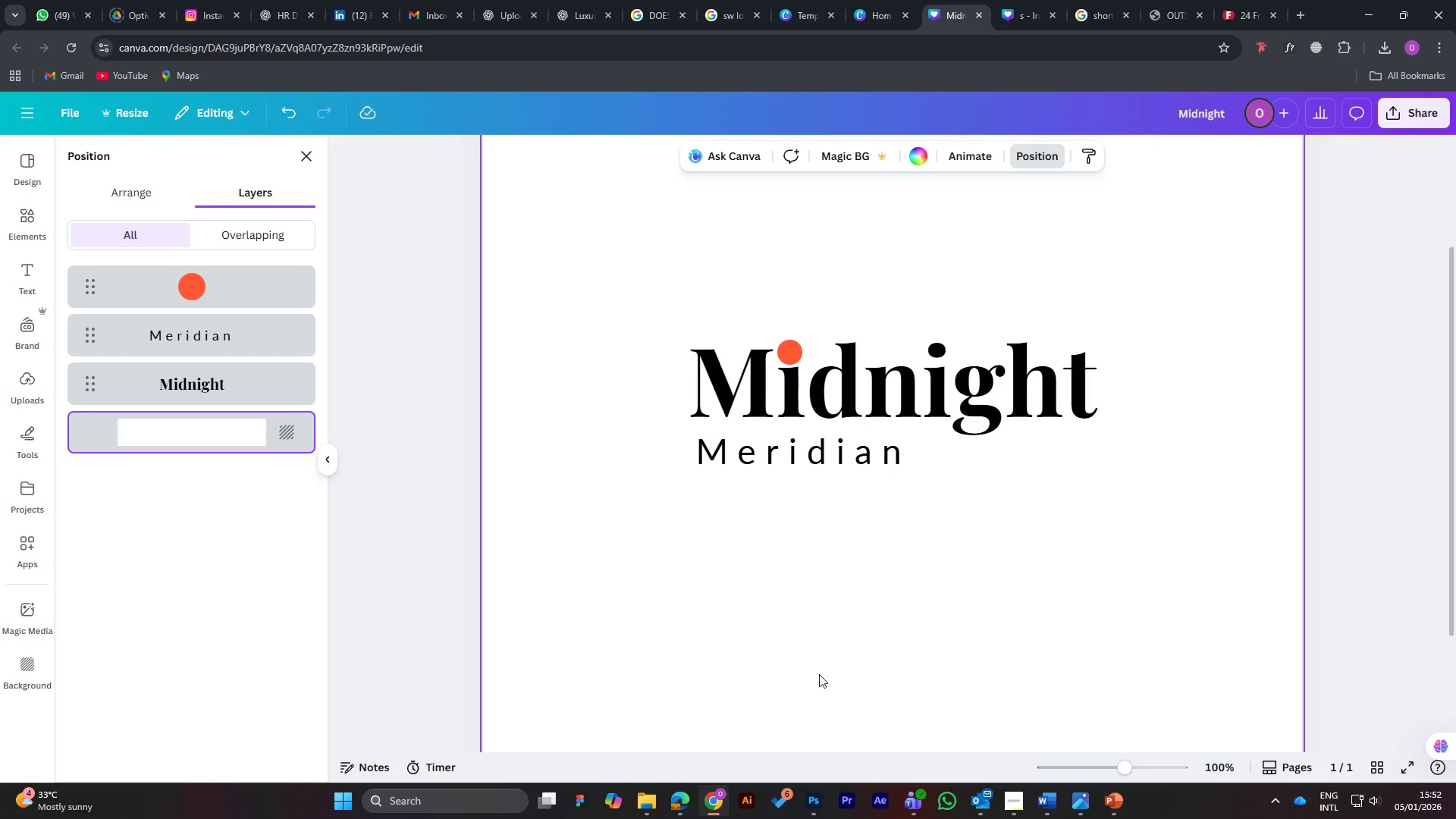 
left_click([789, 350])
 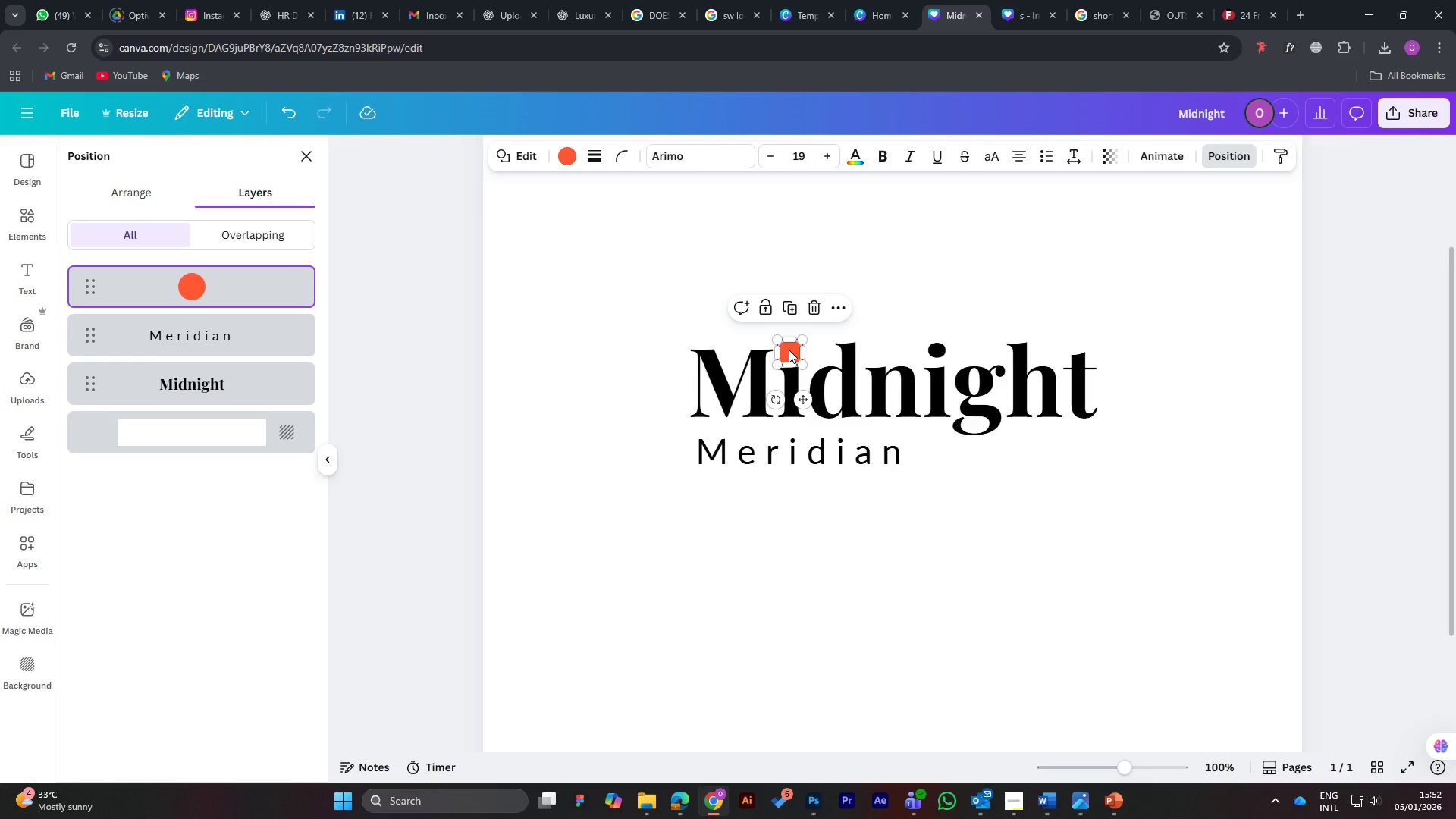 
hold_key(key=AltLeft, duration=1.5)
left_click_drag(start_coordinate=[789, 350], to_coordinate=[938, 345])